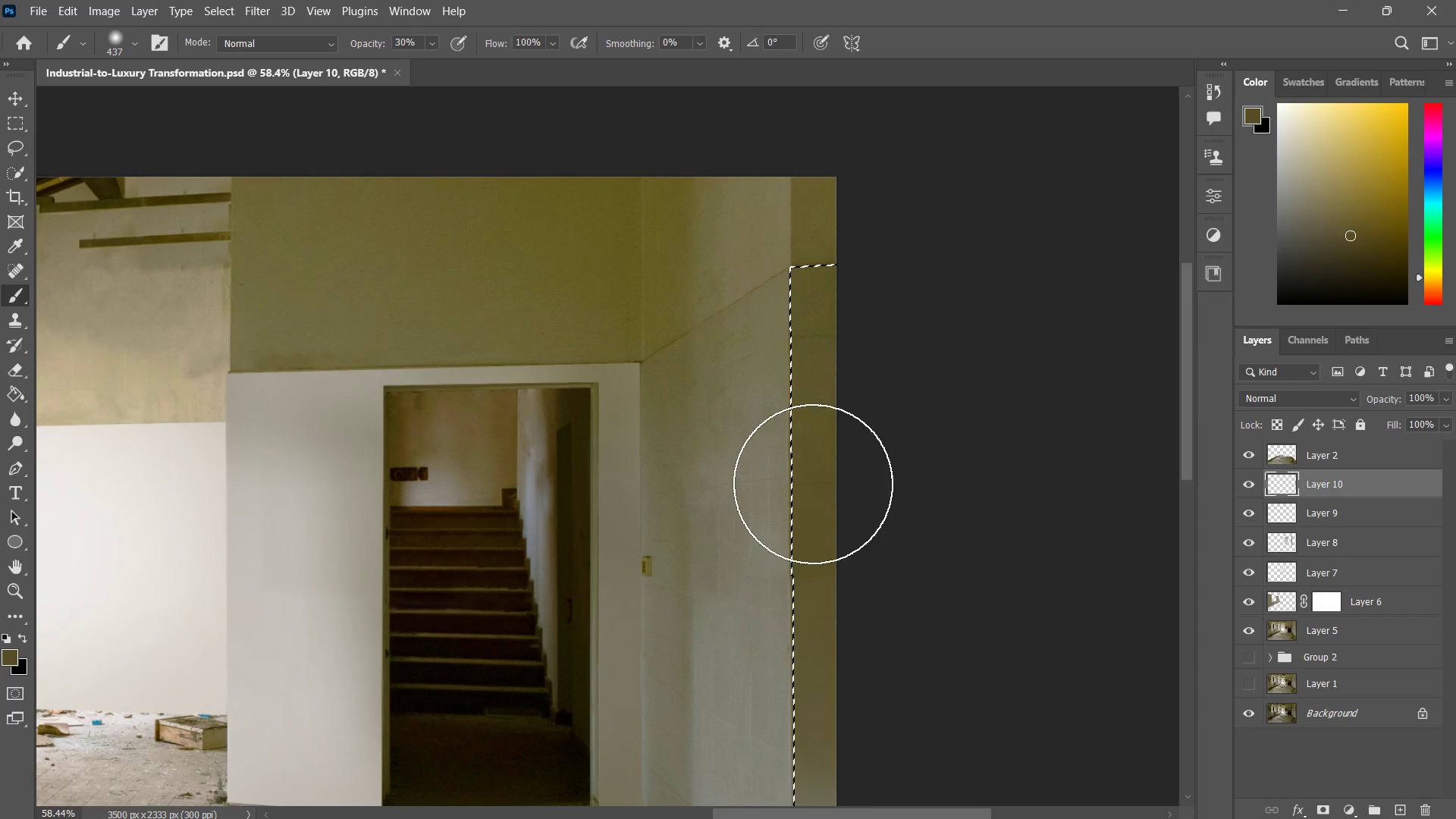 
left_click_drag(start_coordinate=[813, 488], to_coordinate=[821, 269])
 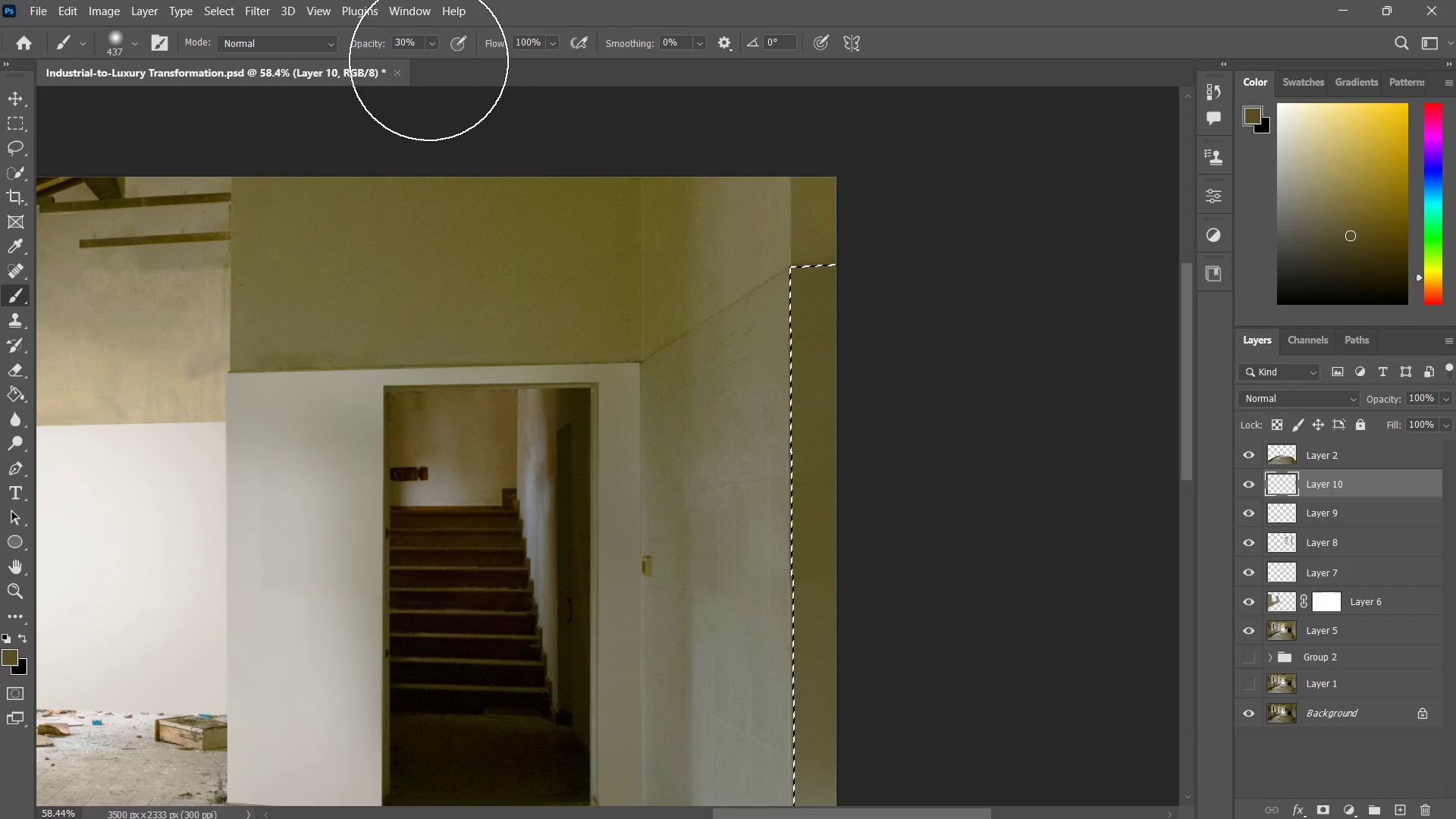 
left_click_drag(start_coordinate=[819, 267], to_coordinate=[130, 23])
 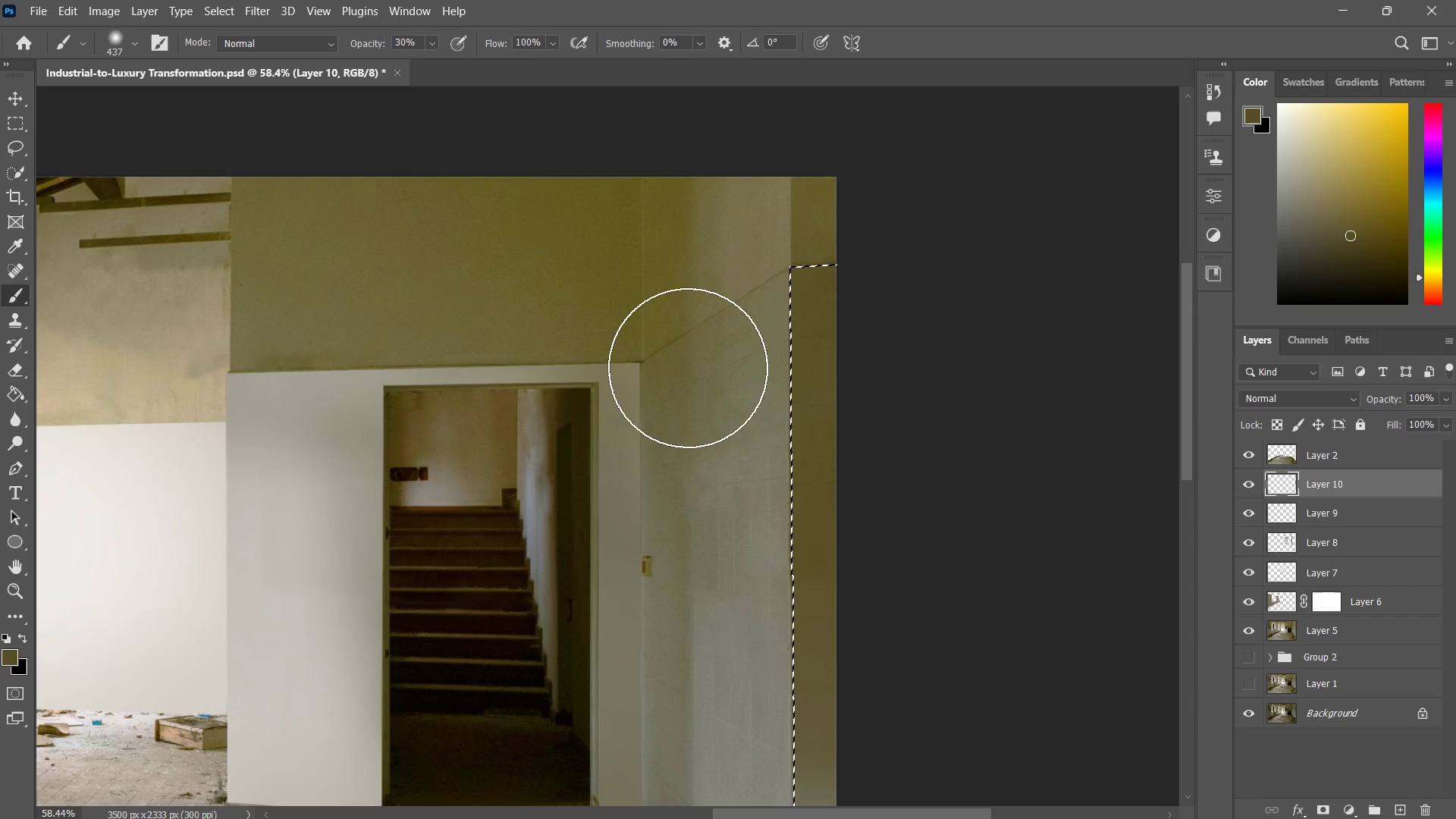 
left_click_drag(start_coordinate=[828, 275], to_coordinate=[792, 406])
 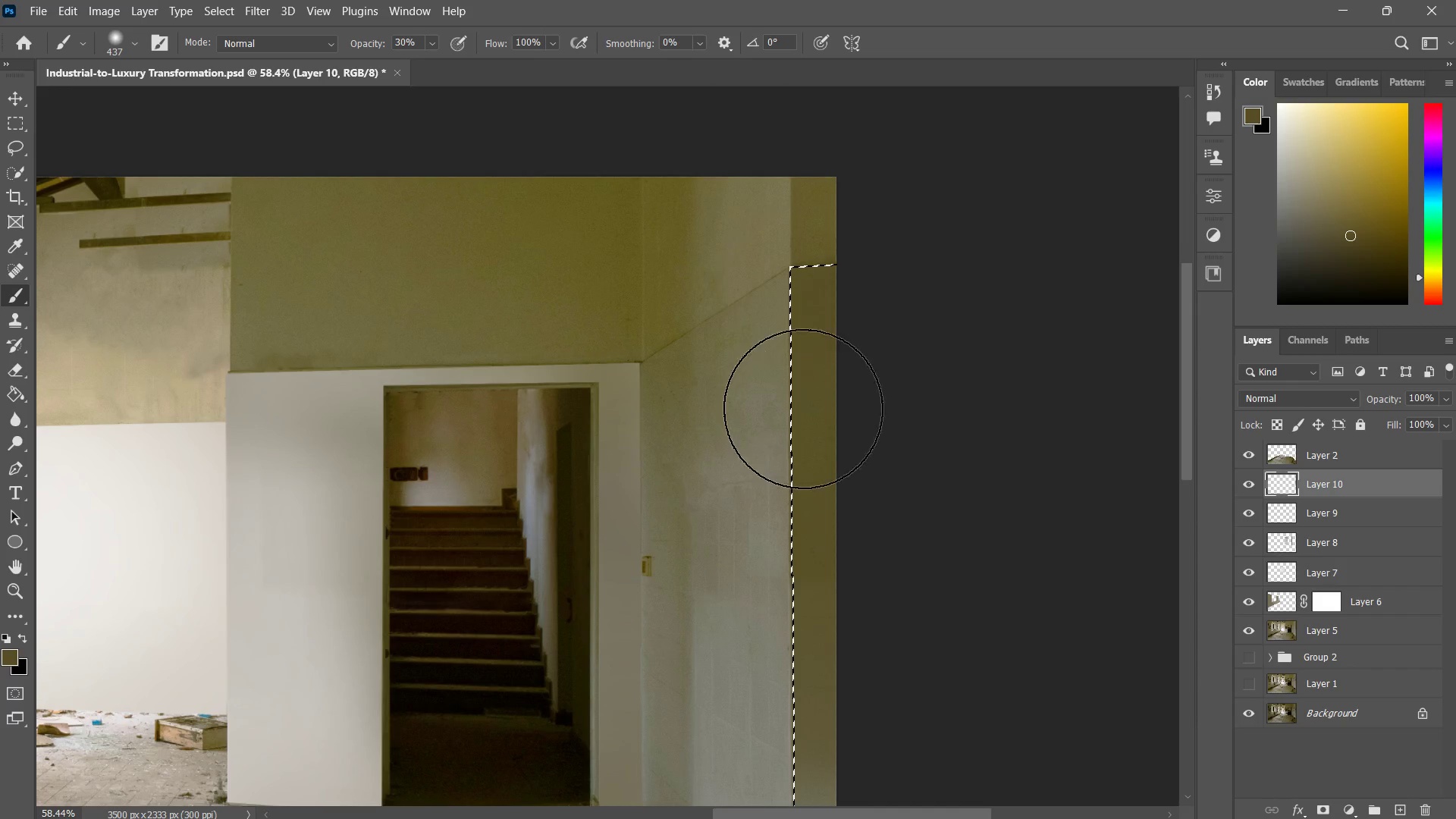 
left_click_drag(start_coordinate=[802, 288], to_coordinate=[821, 494])
 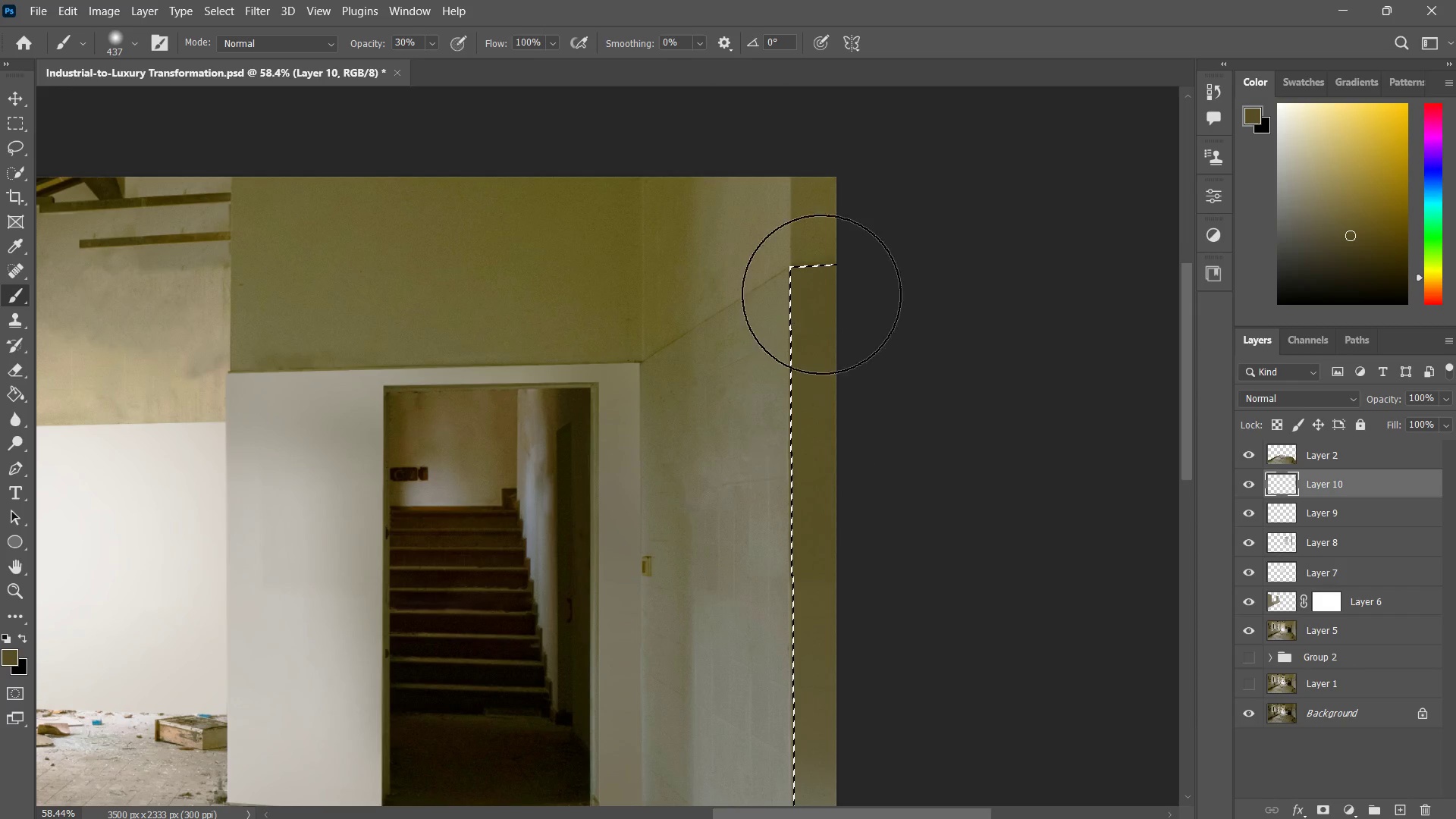 
left_click_drag(start_coordinate=[821, 295], to_coordinate=[874, 516])
 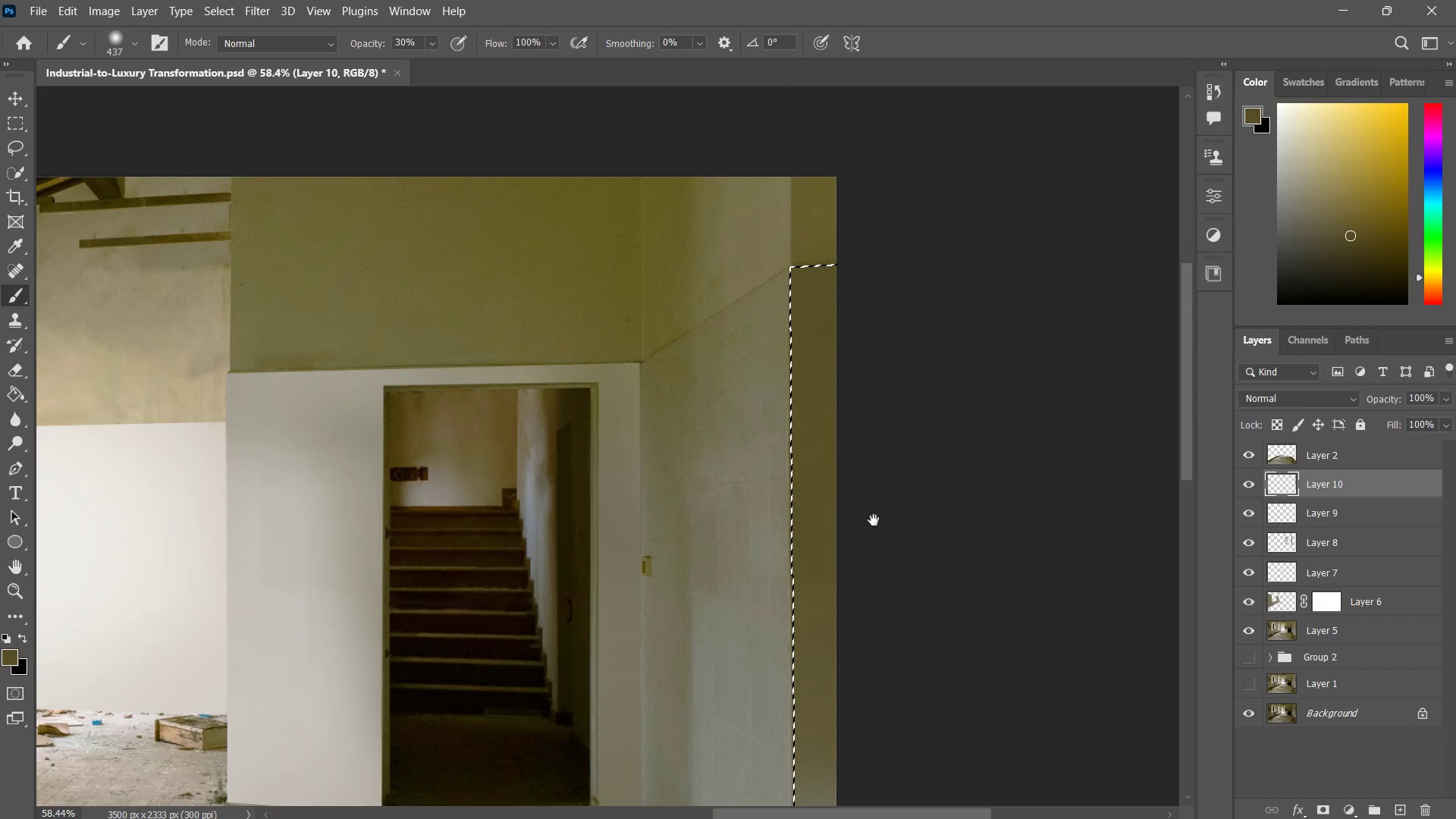 
hold_key(key=Space, duration=0.5)
 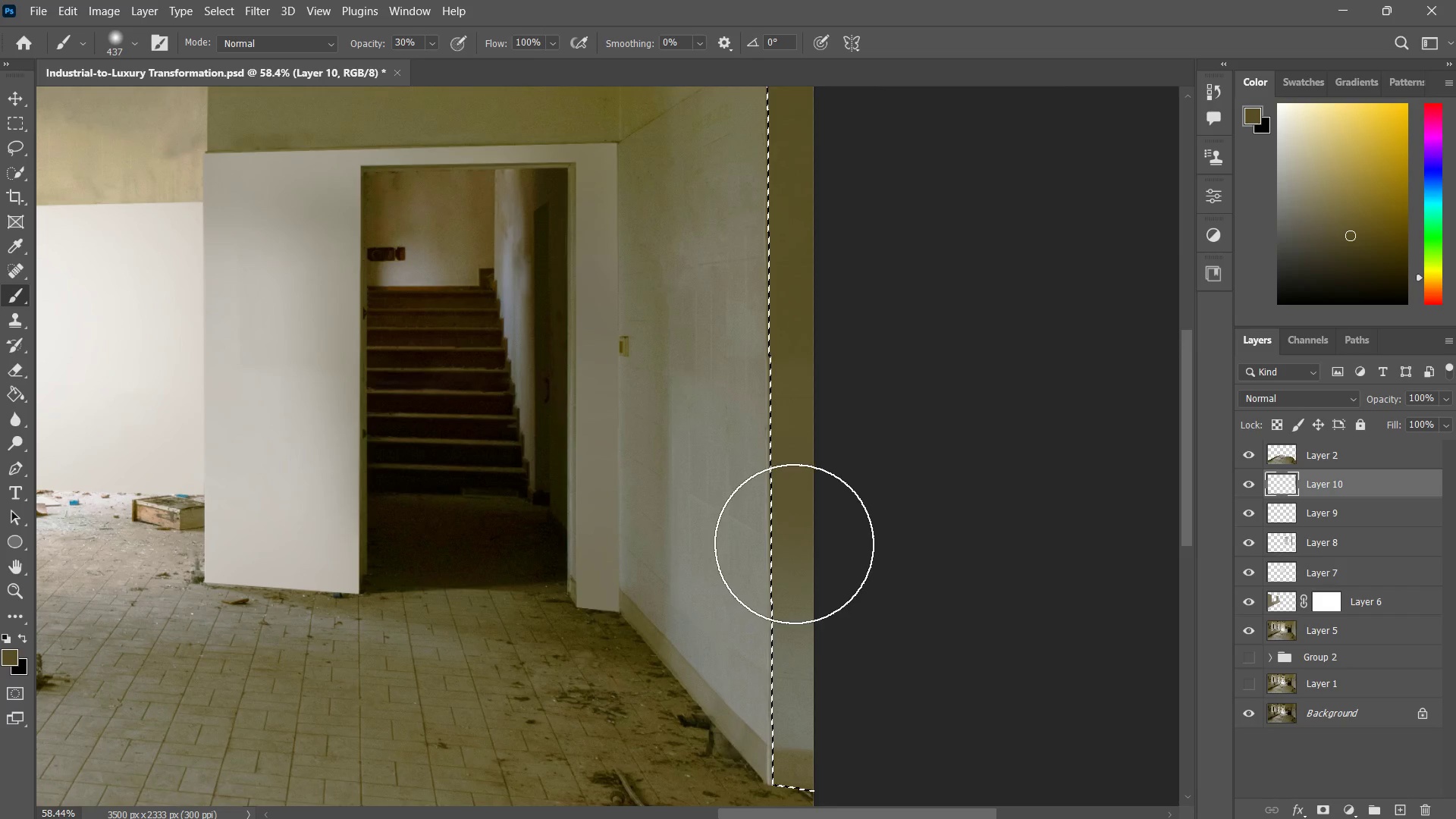 
left_click_drag(start_coordinate=[868, 541], to_coordinate=[846, 321])
 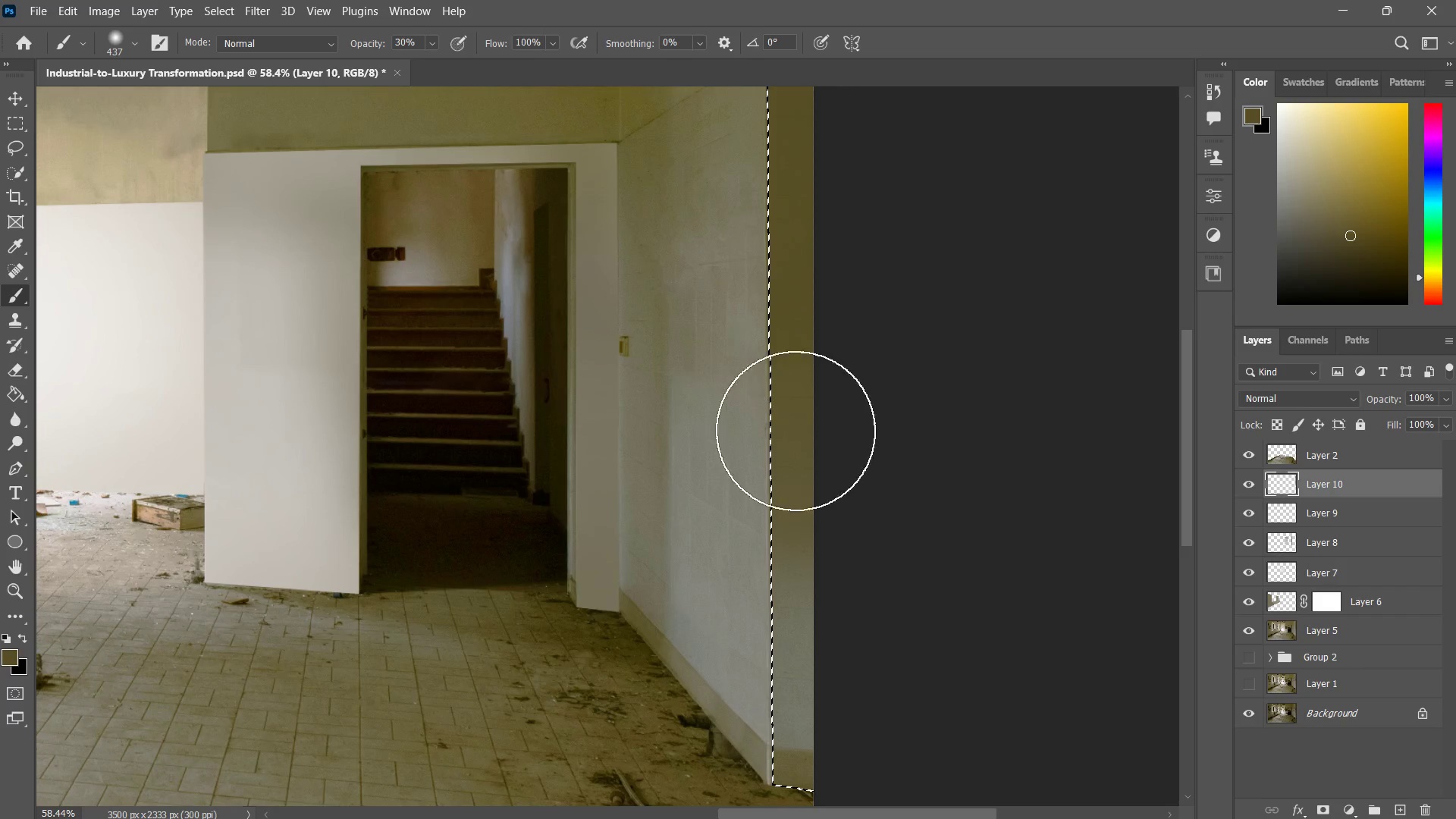 
left_click_drag(start_coordinate=[795, 473], to_coordinate=[795, 586])
 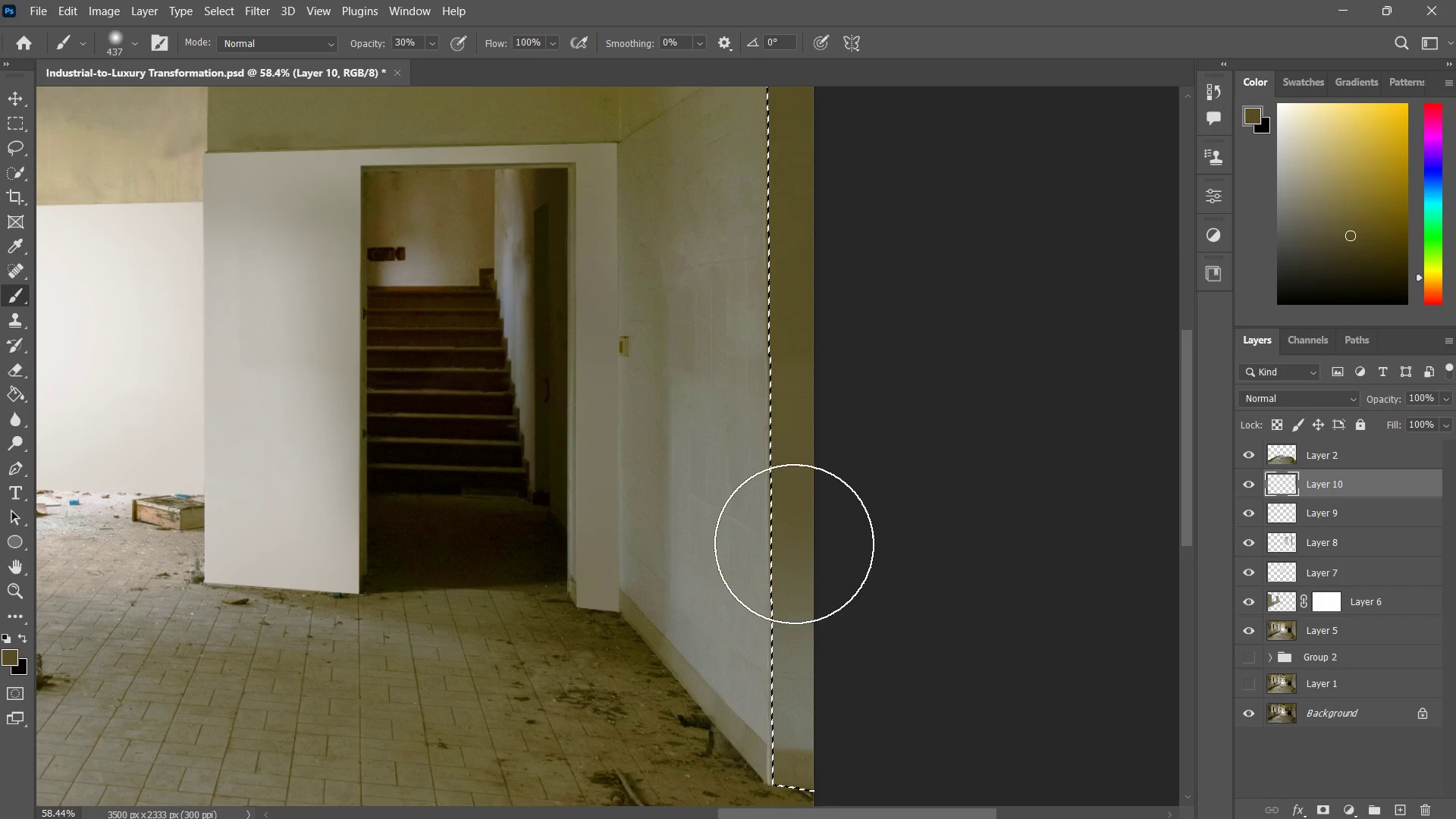 
hold_key(key=Space, duration=0.31)
 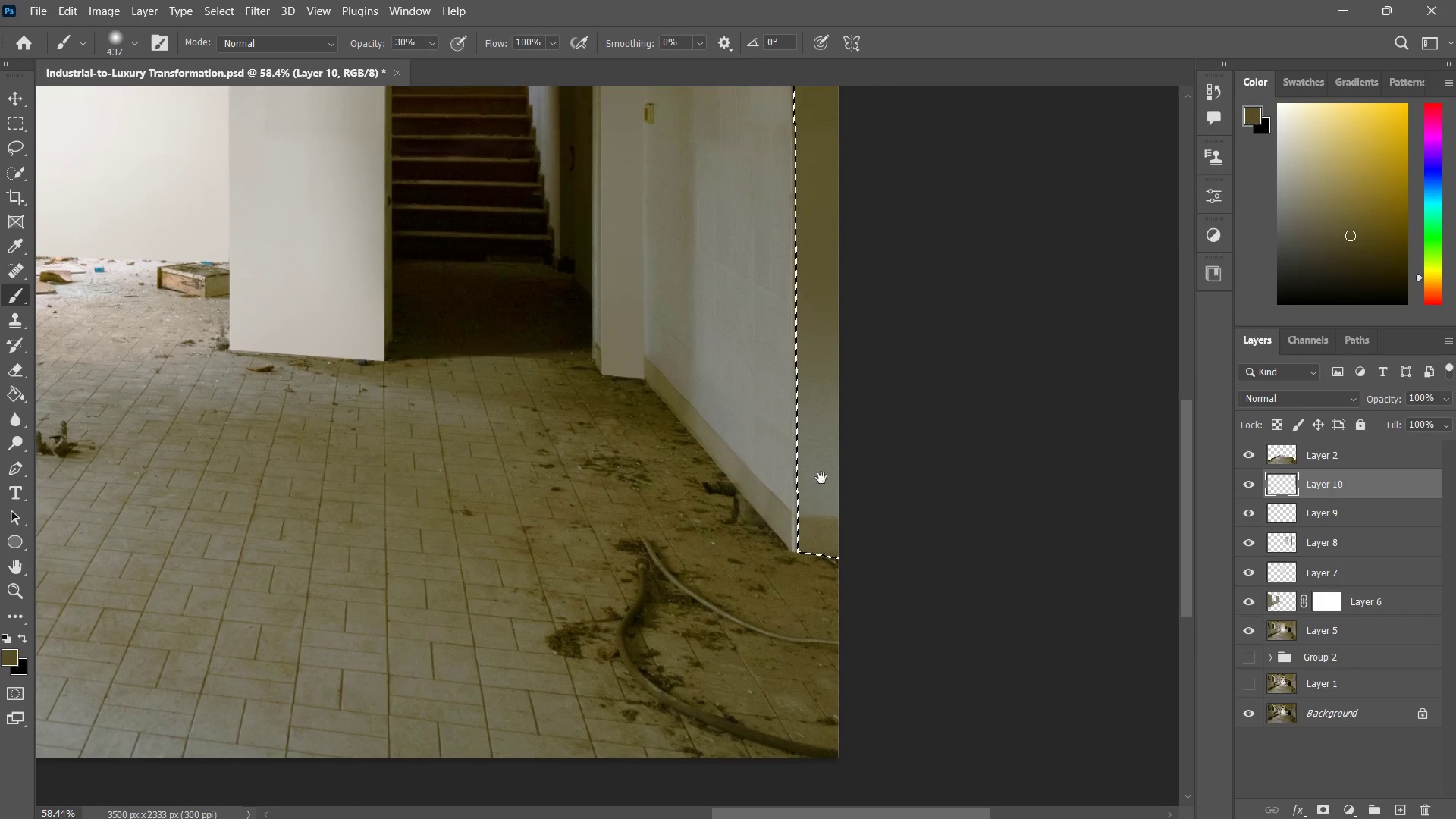 
left_click_drag(start_coordinate=[808, 501], to_coordinate=[827, 383])
 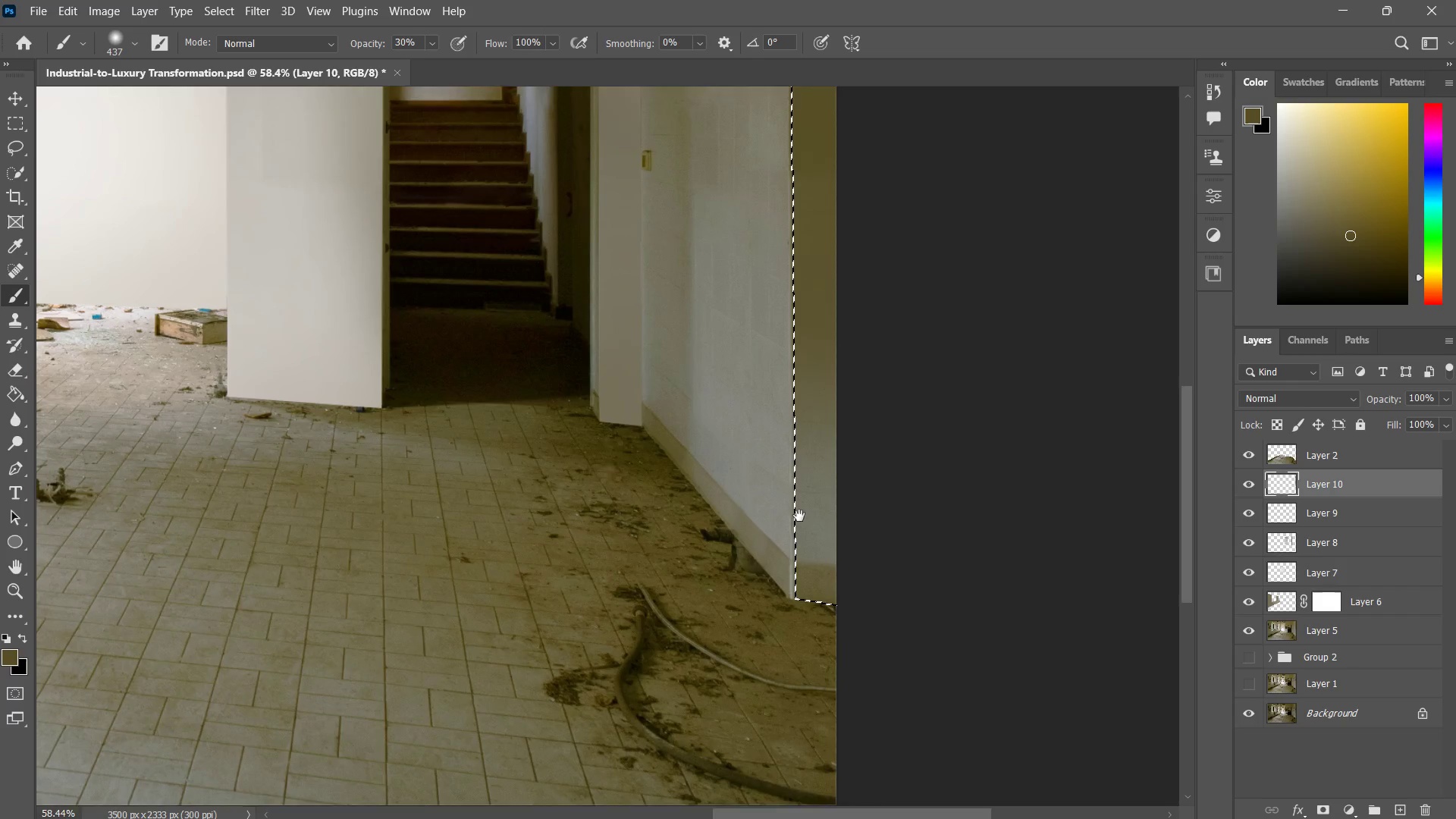 
hold_key(key=AltLeft, duration=0.83)
left_click([817, 461])
 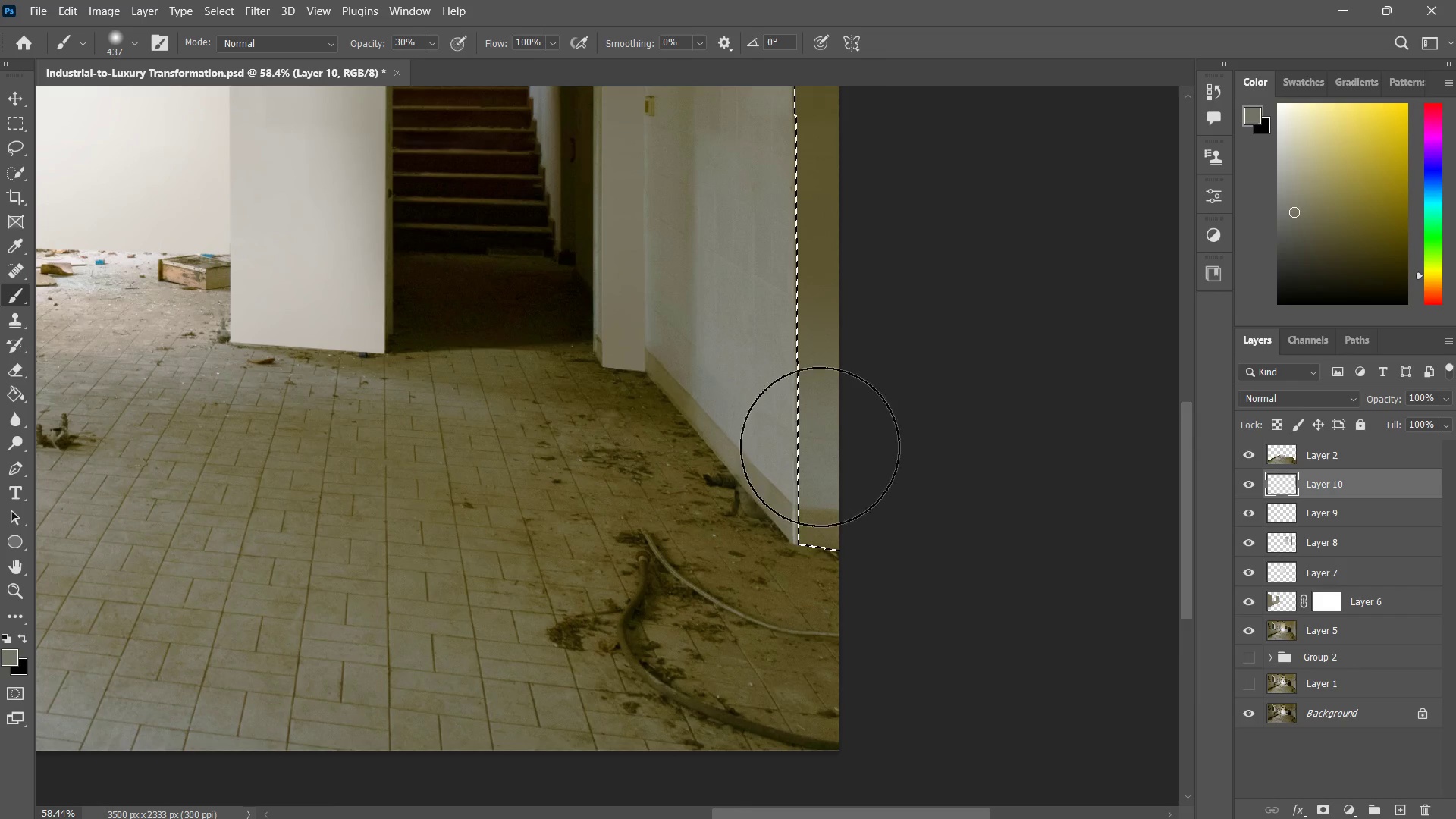 
left_click_drag(start_coordinate=[816, 345], to_coordinate=[823, 403])
 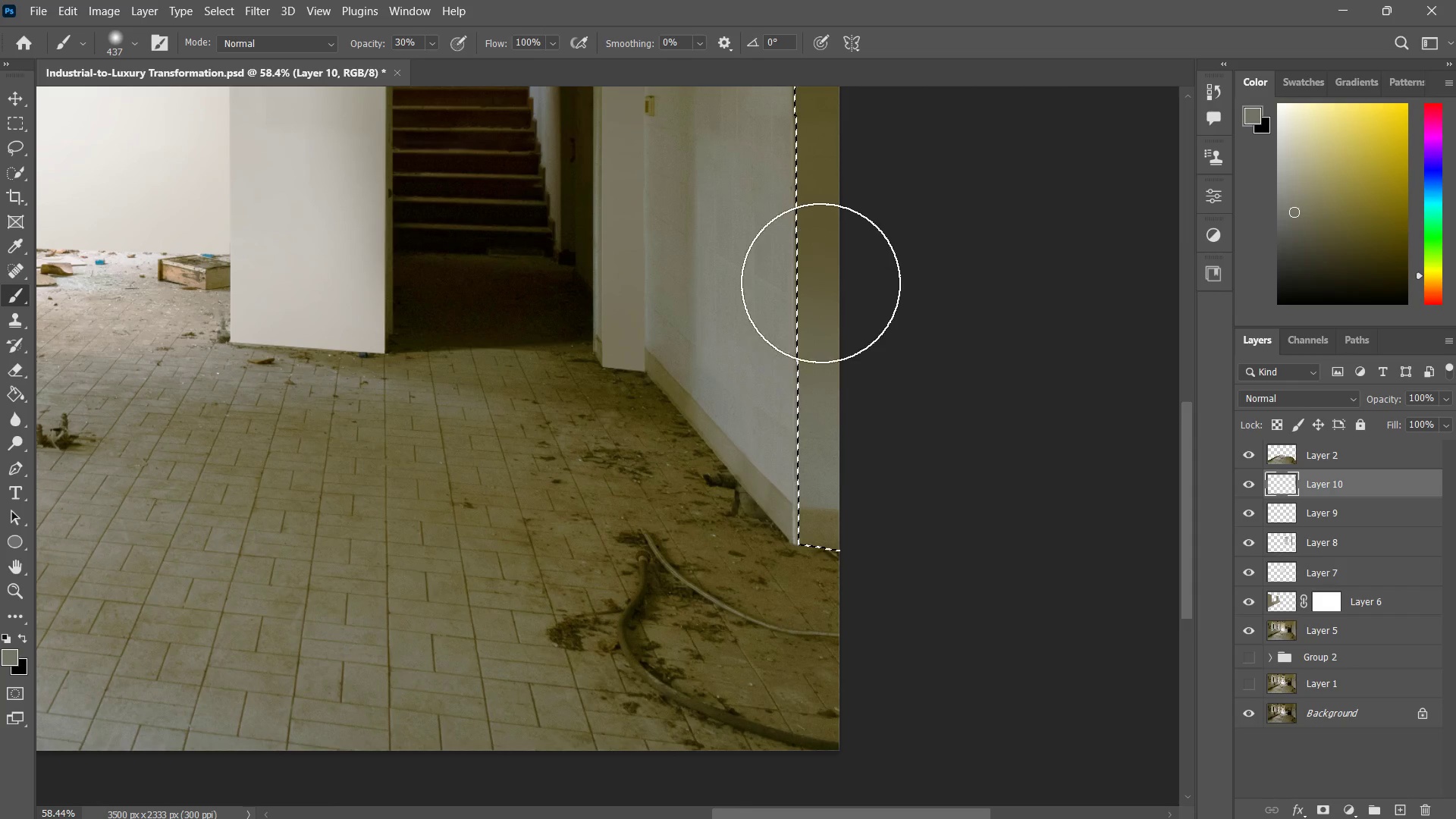 
left_click_drag(start_coordinate=[821, 283], to_coordinate=[822, 408])
 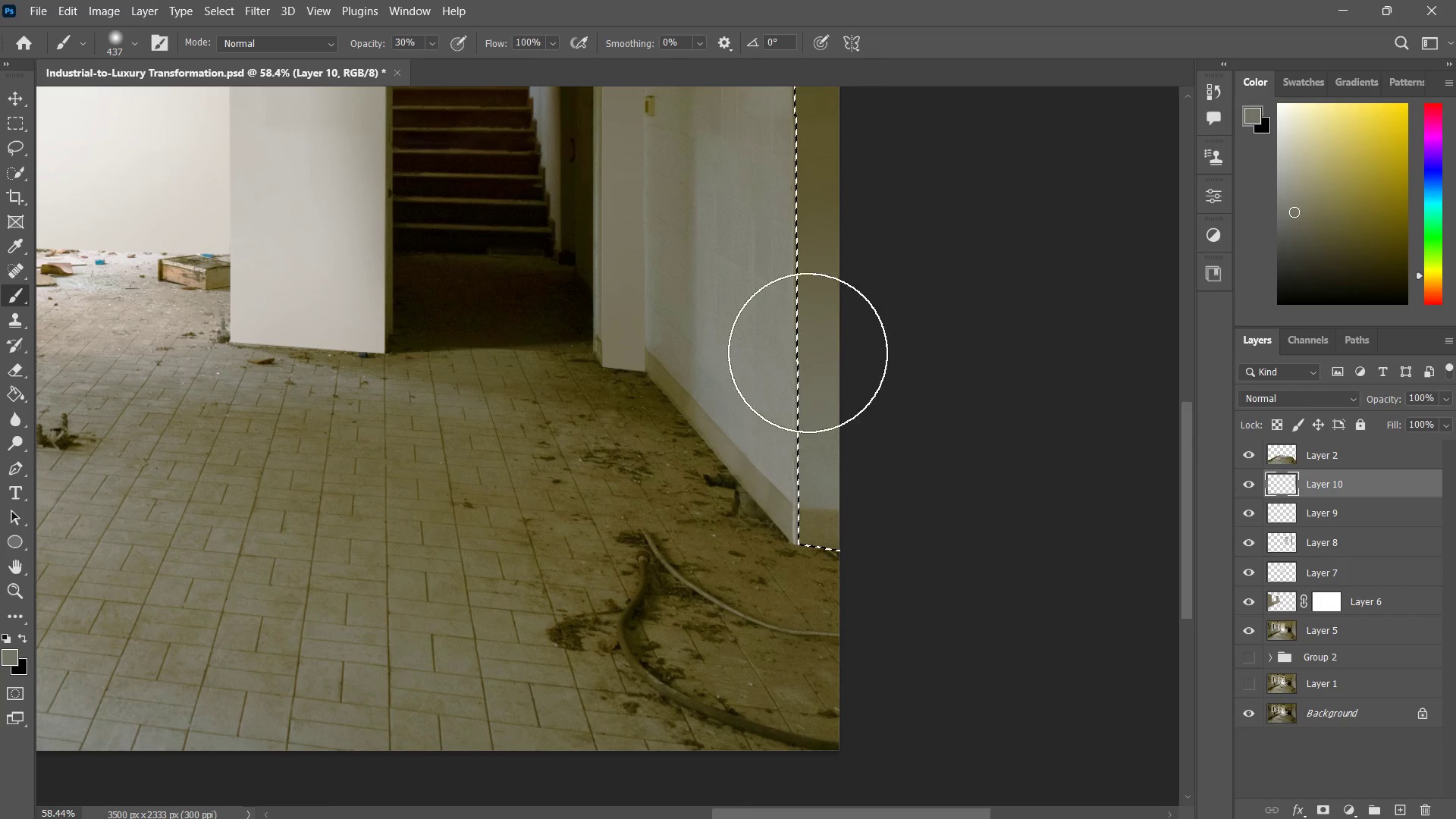 
left_click_drag(start_coordinate=[808, 319], to_coordinate=[812, 499])
 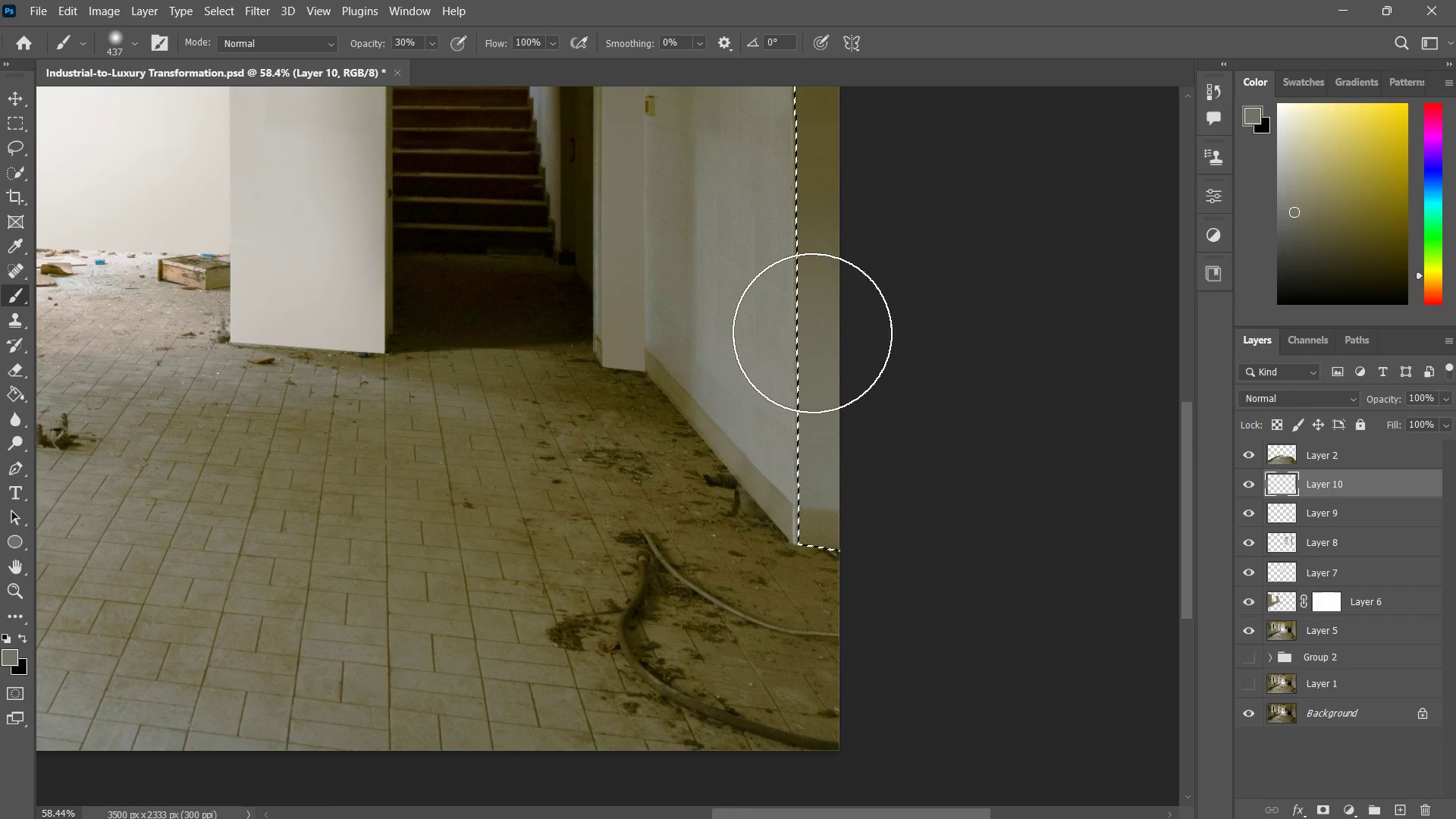 
left_click_drag(start_coordinate=[801, 285], to_coordinate=[835, 546])
 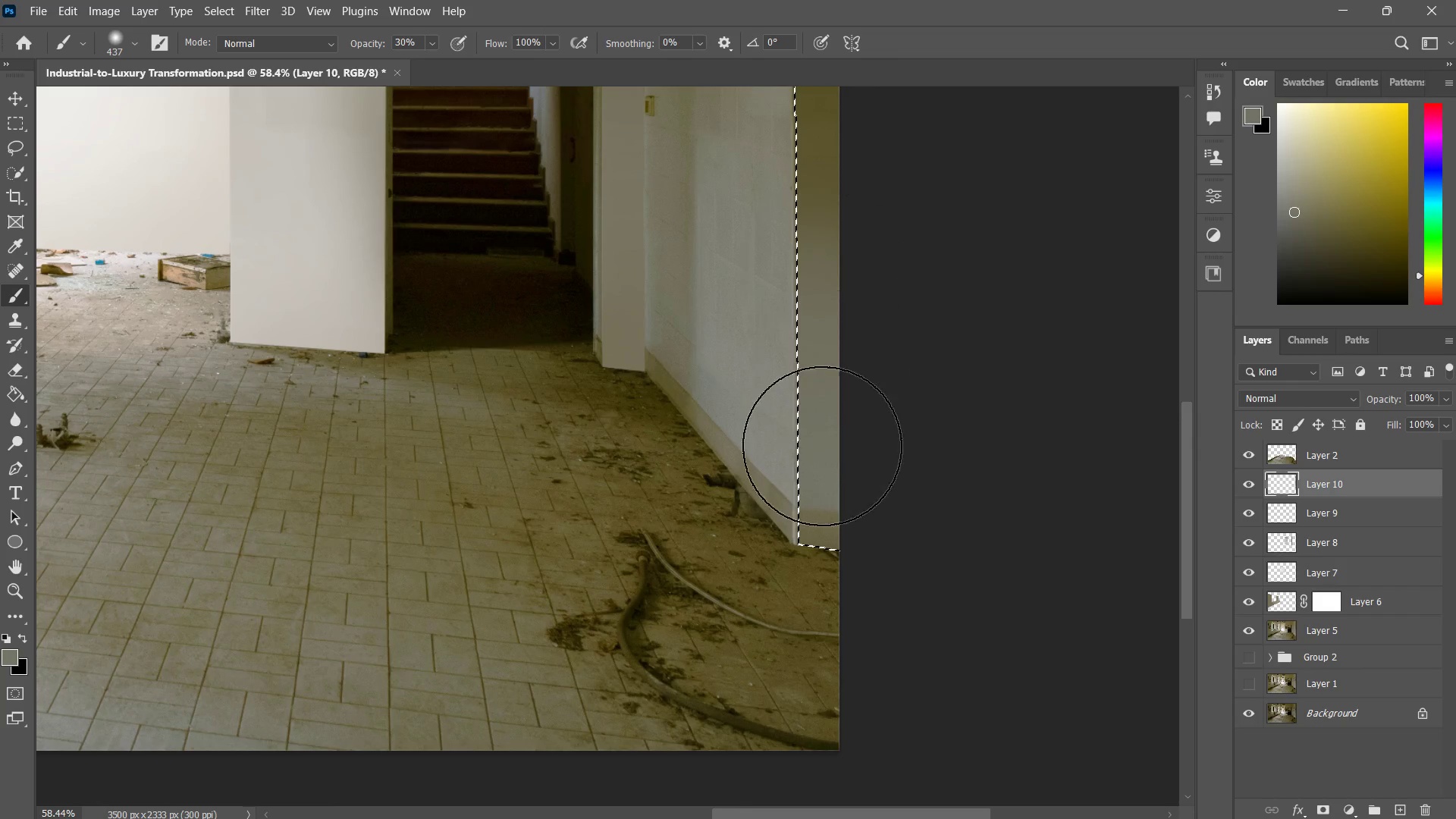 
left_click_drag(start_coordinate=[822, 313], to_coordinate=[821, 557])
 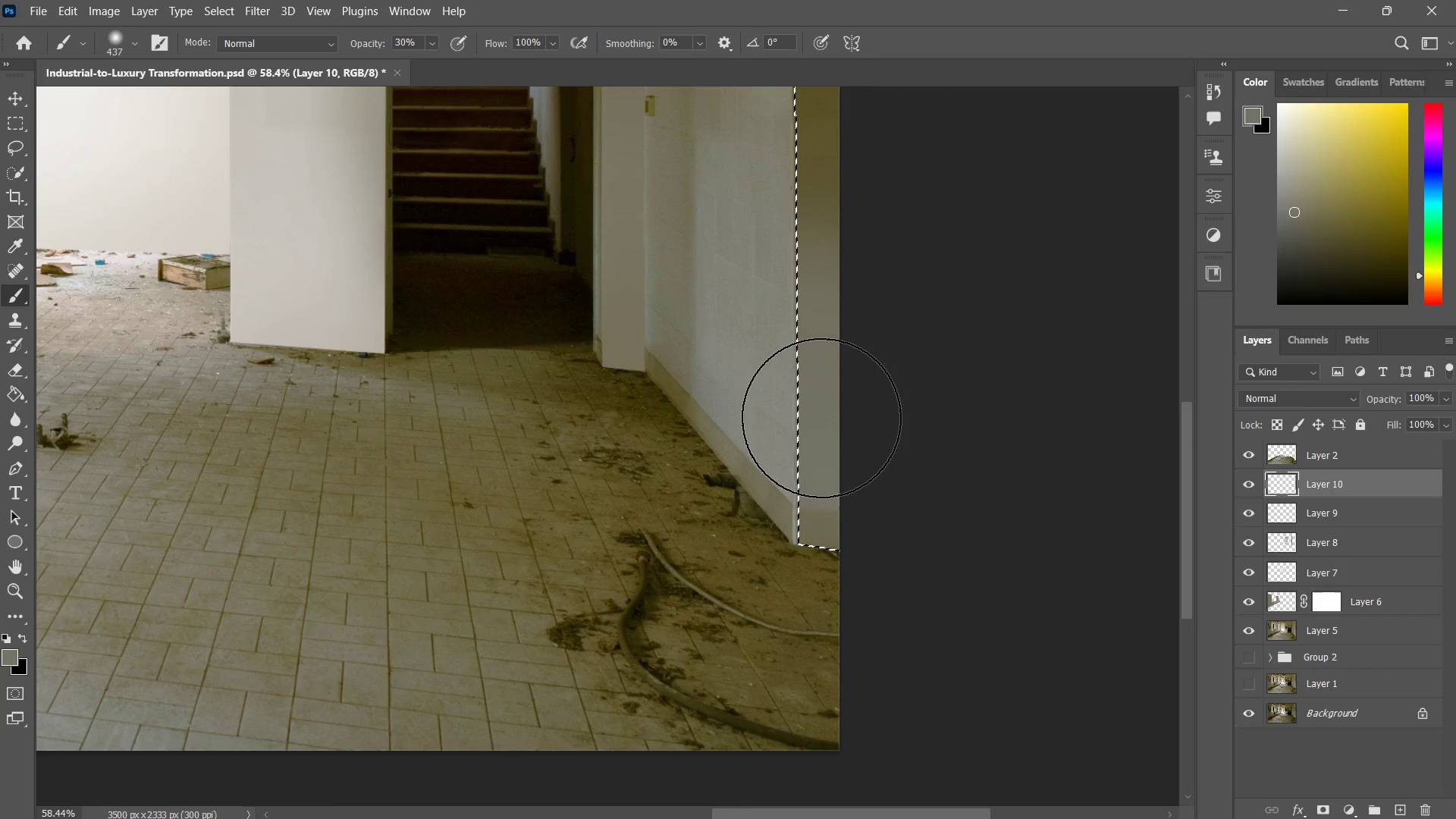 
left_click_drag(start_coordinate=[821, 417], to_coordinate=[821, 606])
 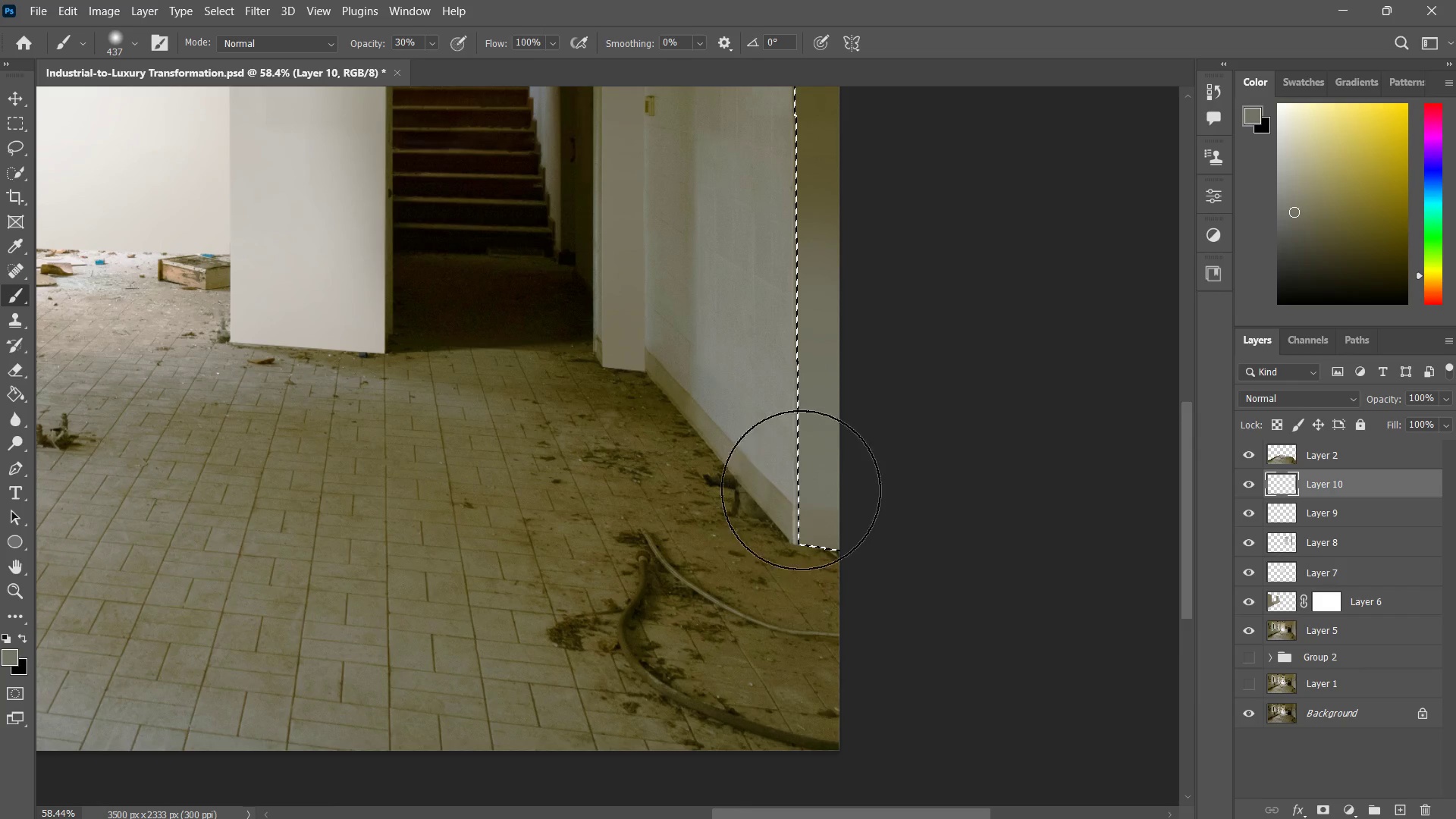 
left_click_drag(start_coordinate=[802, 490], to_coordinate=[786, 538])
 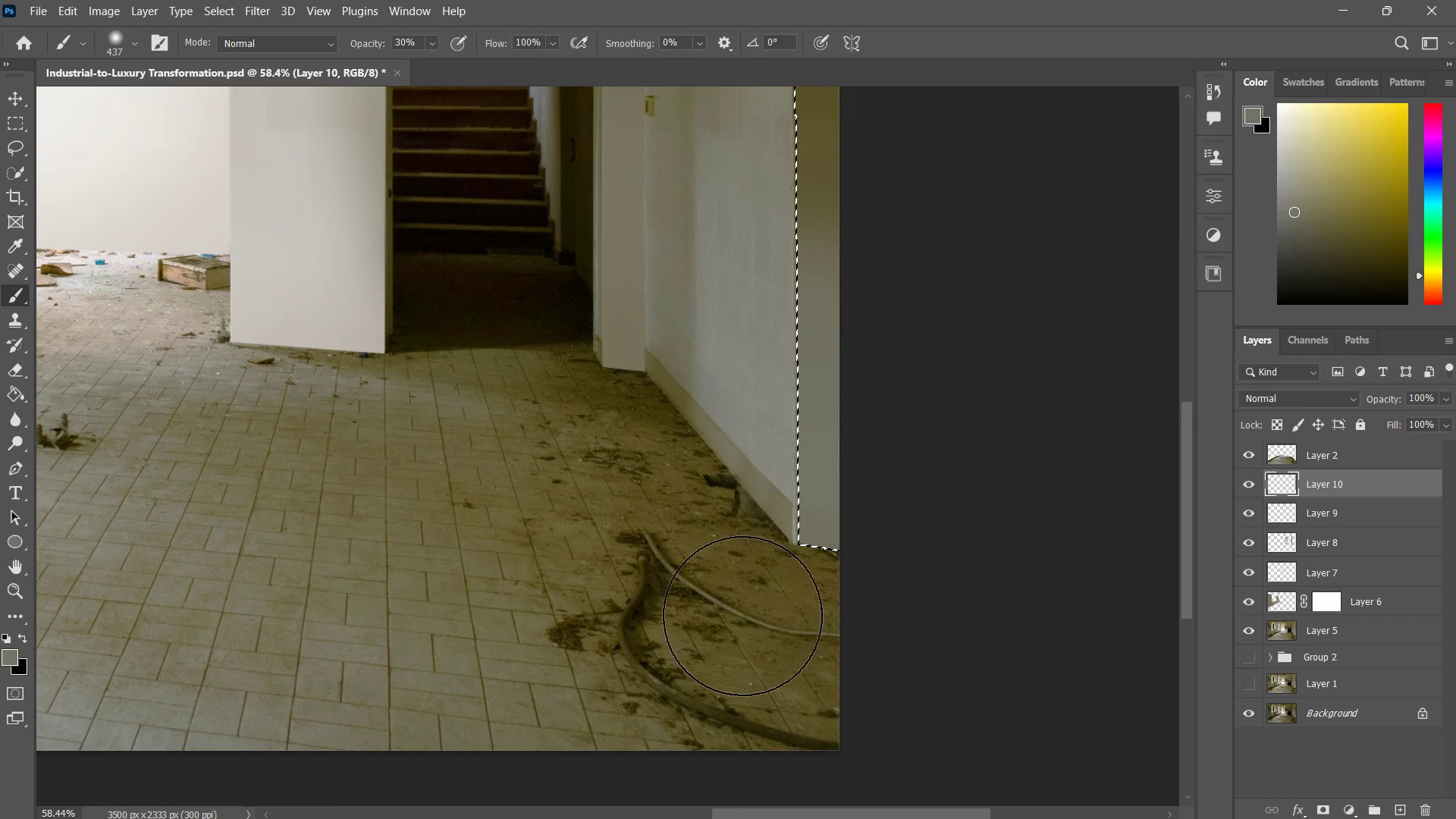 
left_click_drag(start_coordinate=[822, 528], to_coordinate=[742, 617])
 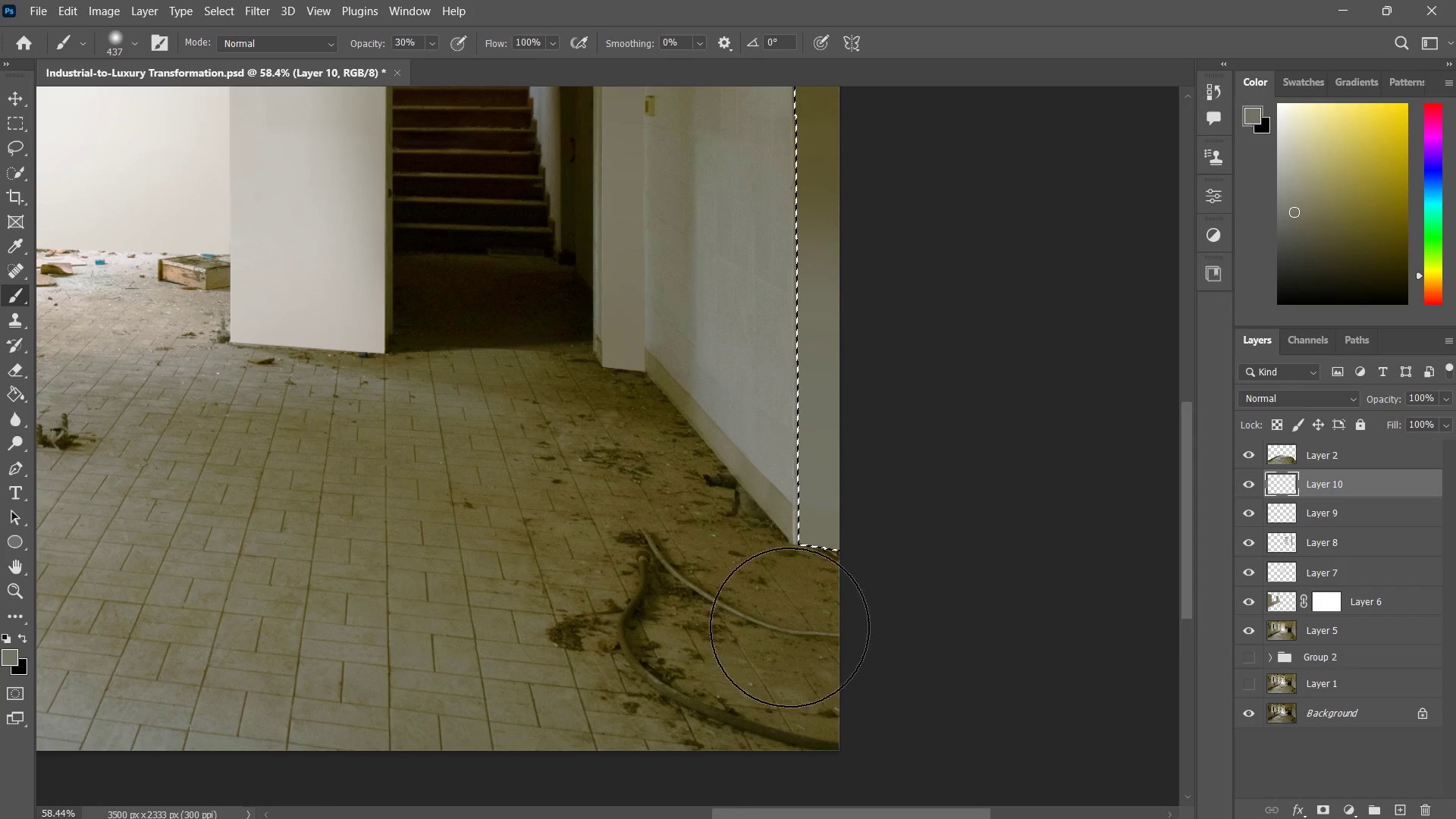 
left_click_drag(start_coordinate=[816, 514], to_coordinate=[790, 644])
 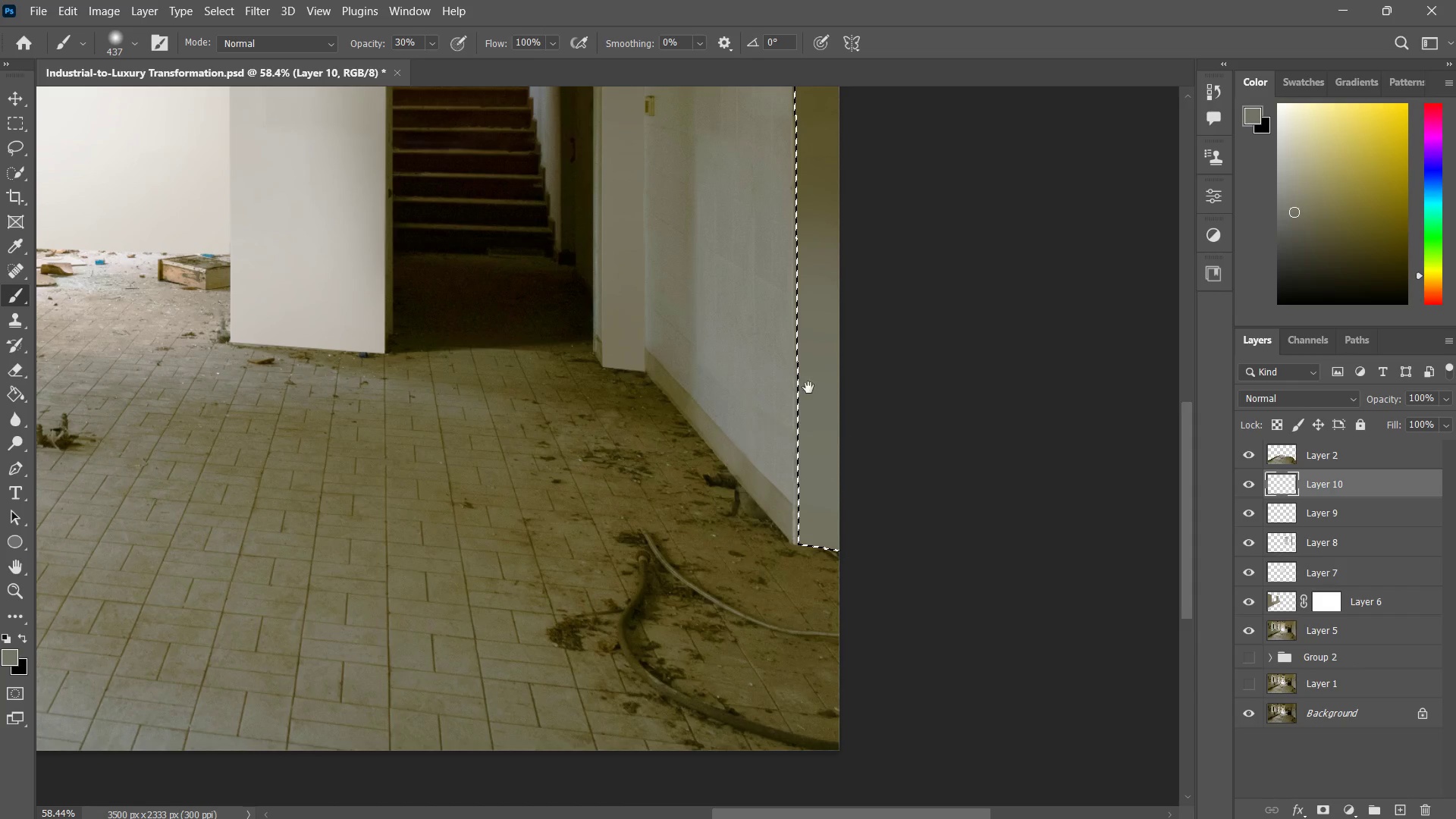 
hold_key(key=Space, duration=0.56)
 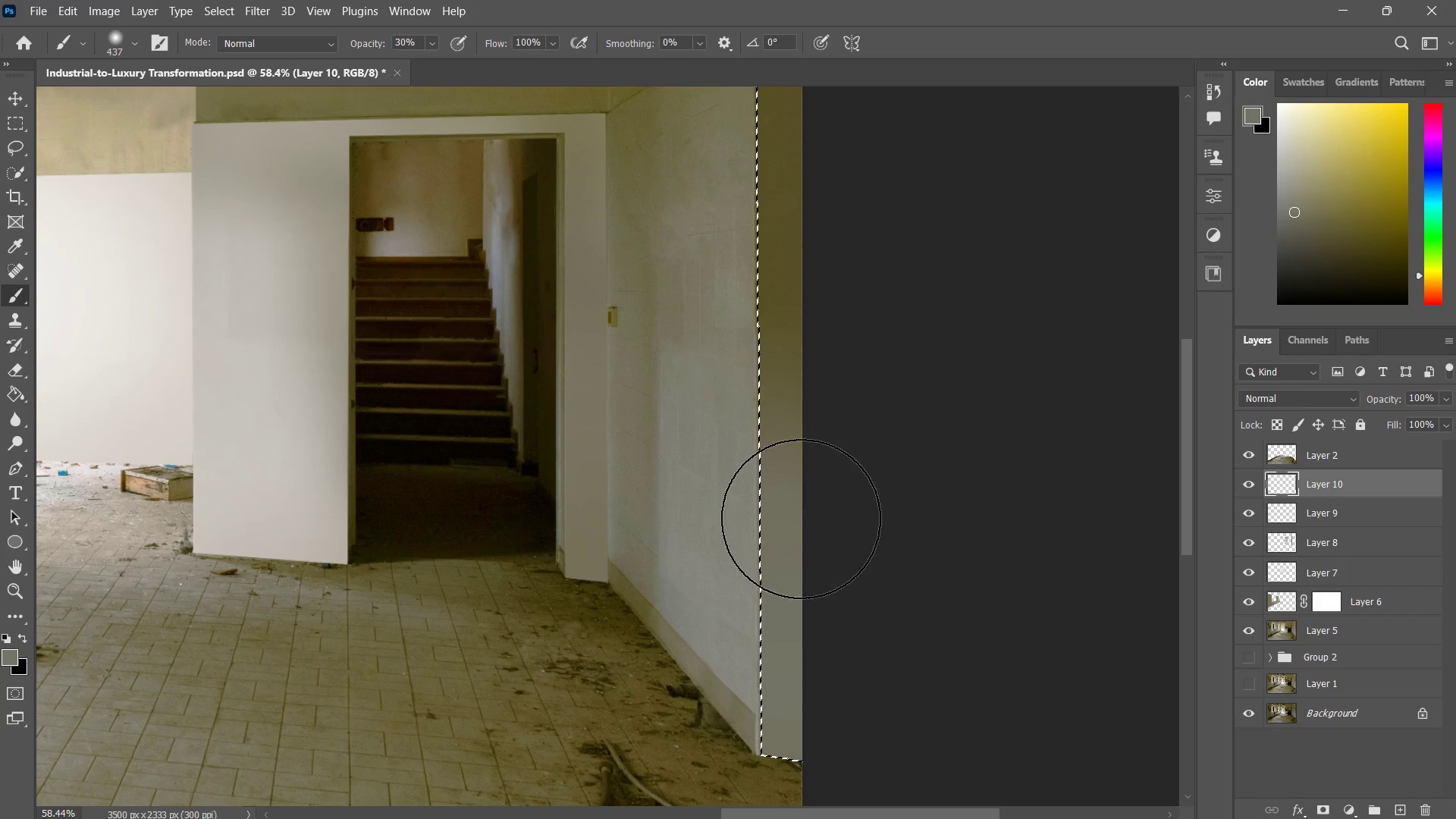 
left_click_drag(start_coordinate=[811, 380], to_coordinate=[774, 591])
 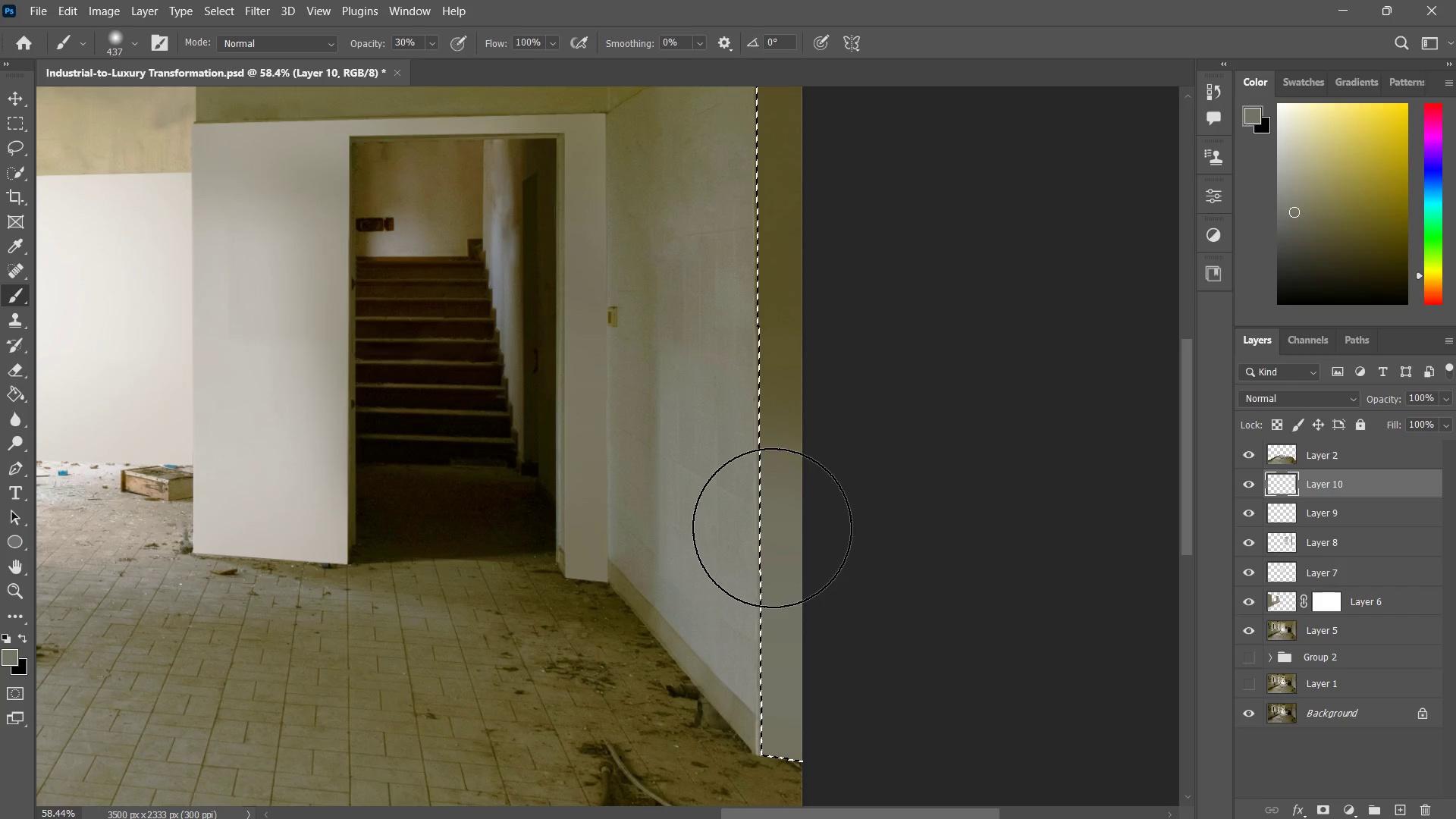 
left_click([774, 428])
 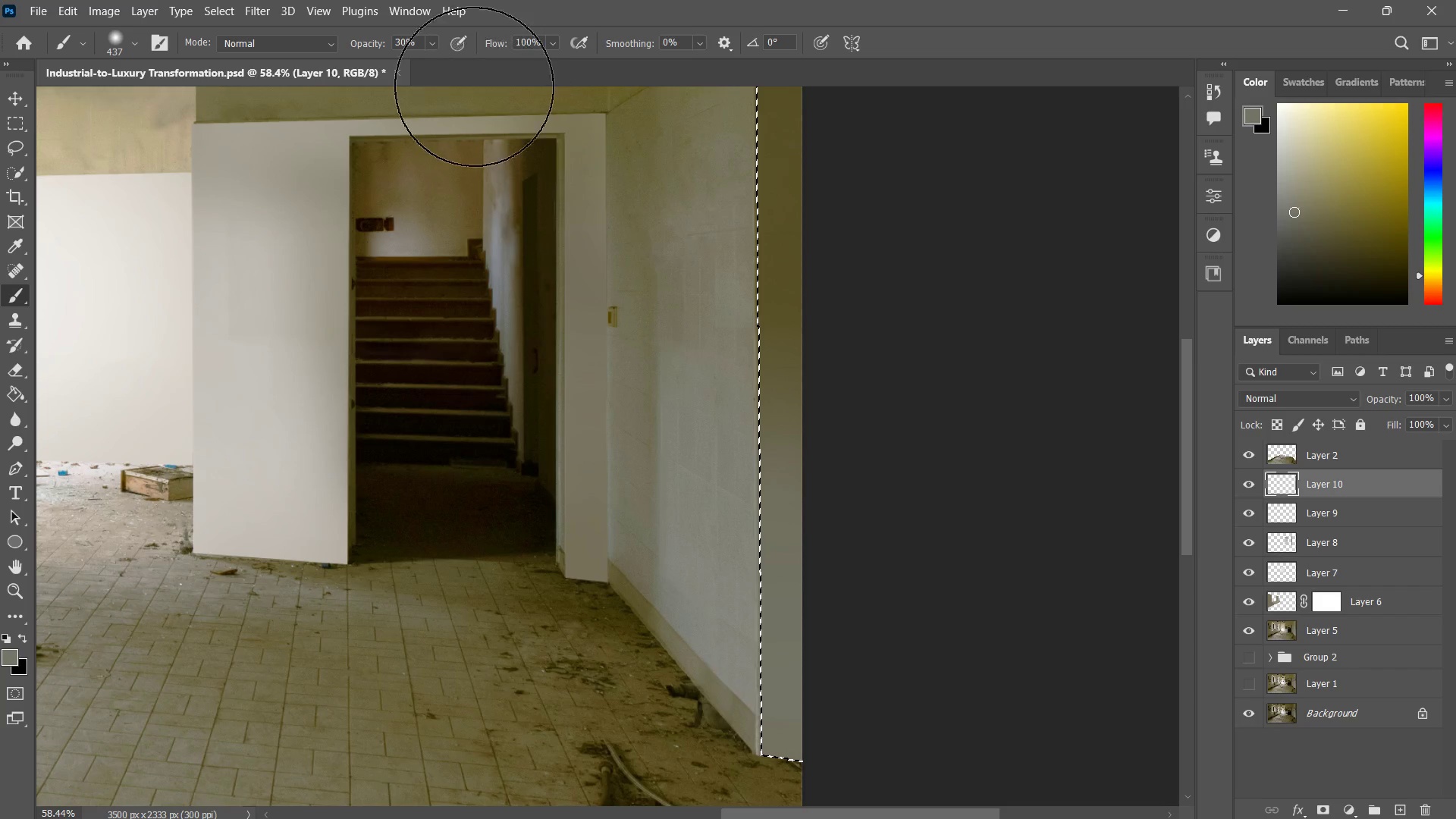 
left_click([433, 47])
 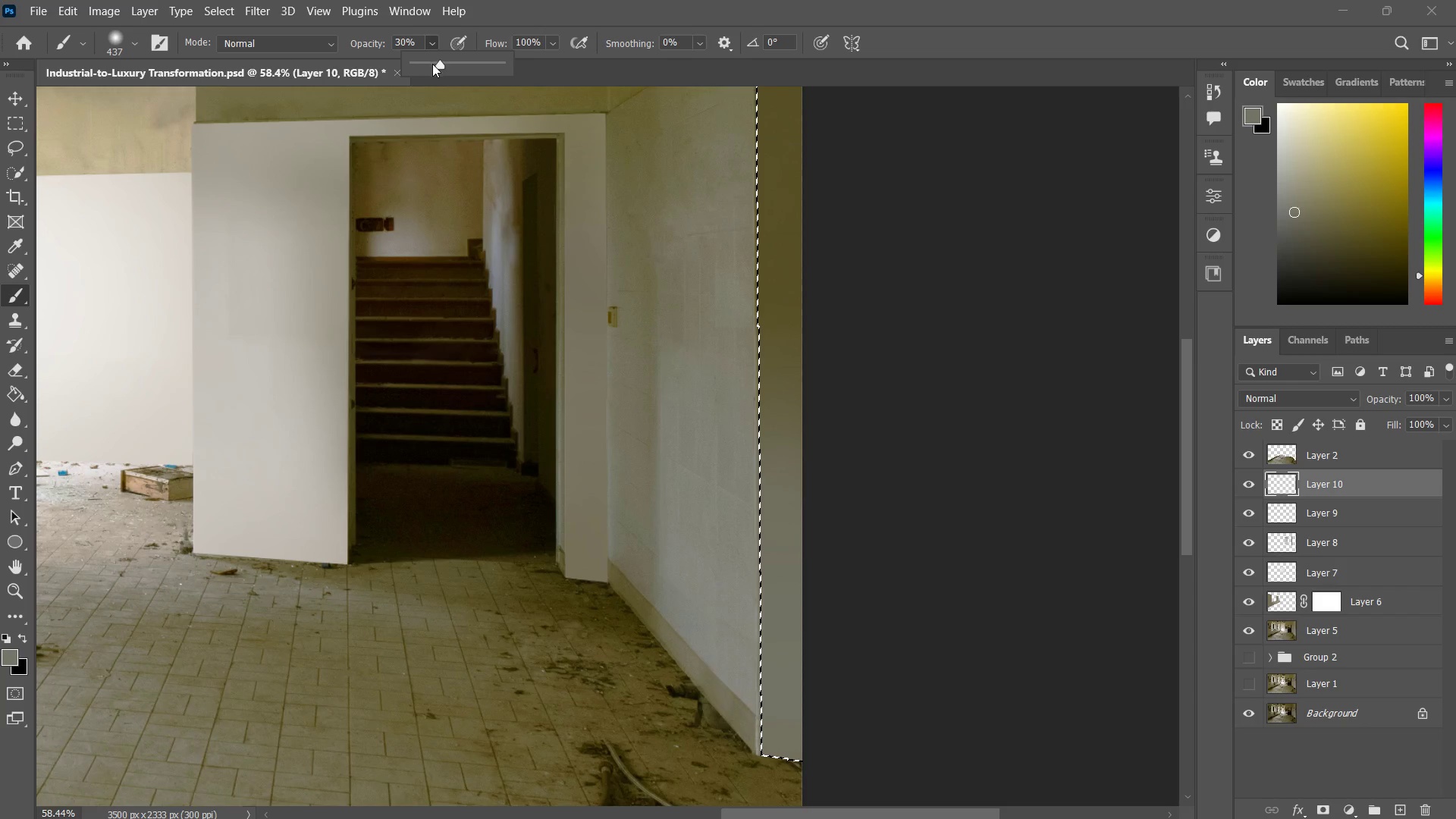 
left_click_drag(start_coordinate=[433, 66], to_coordinate=[428, 67])
 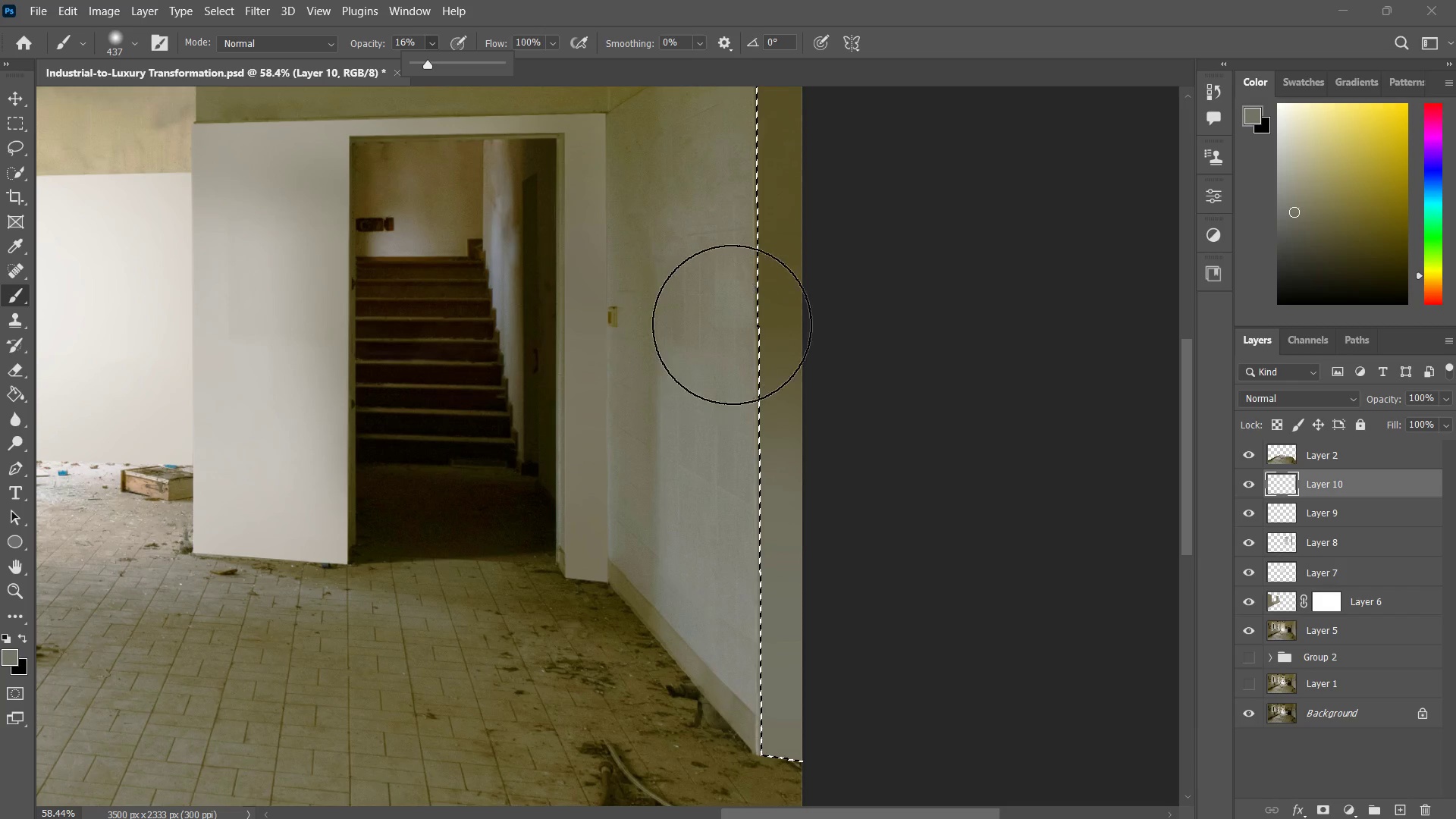 
left_click_drag(start_coordinate=[761, 353], to_coordinate=[770, 533])
 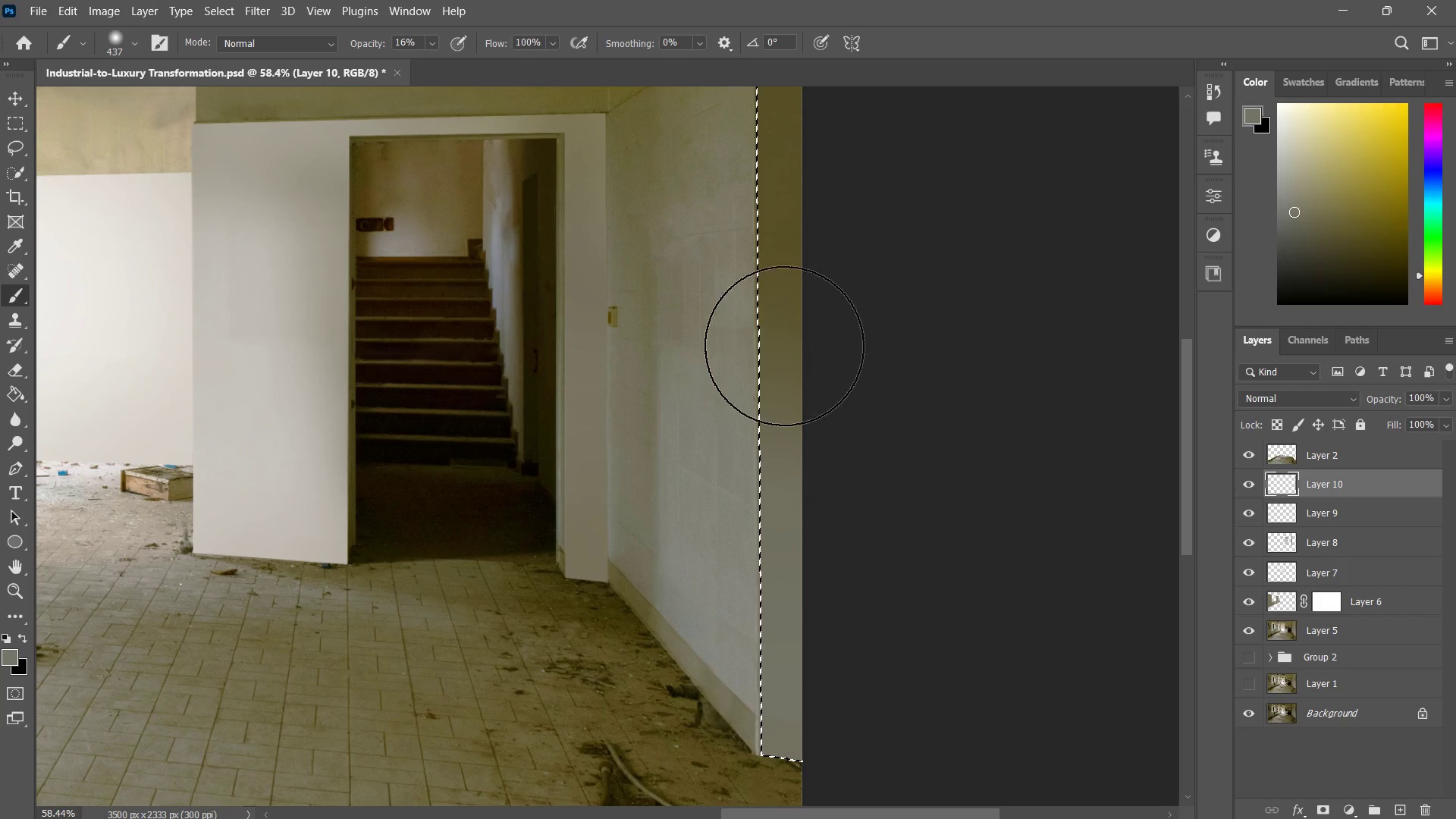 
left_click_drag(start_coordinate=[786, 348], to_coordinate=[786, 531])
 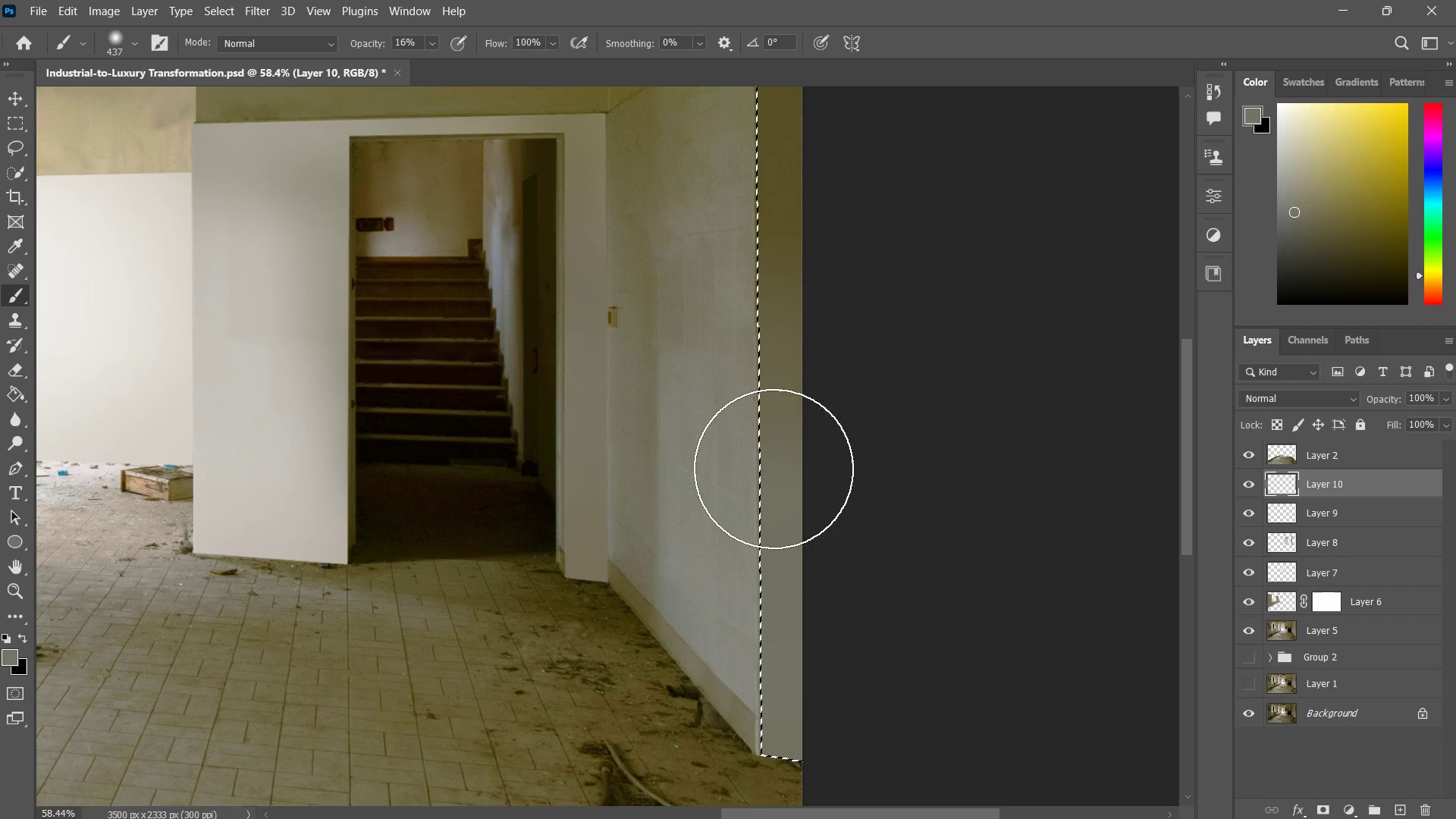 
left_click_drag(start_coordinate=[771, 322], to_coordinate=[776, 528])
 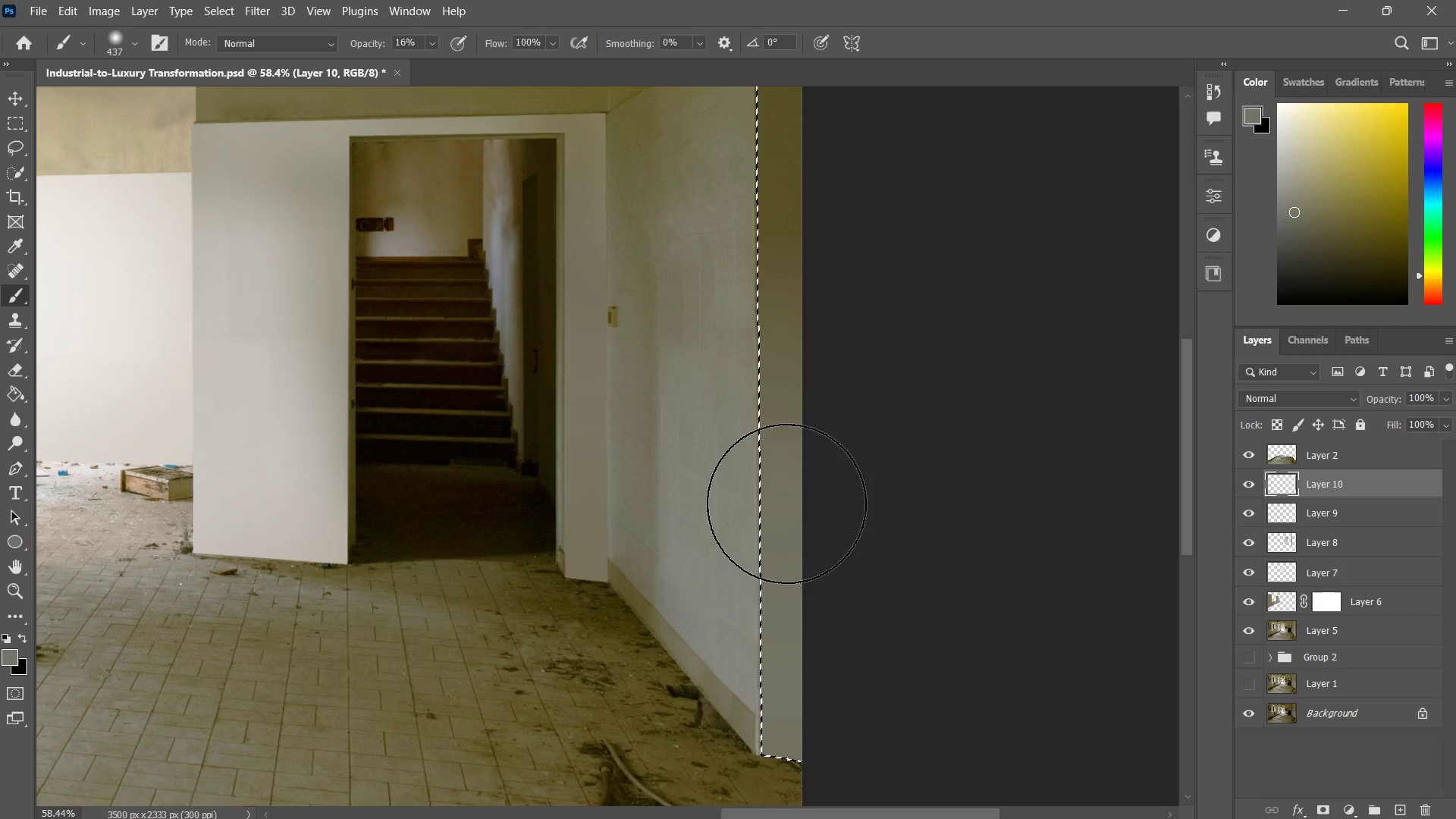 
key(Control+ControlLeft)
 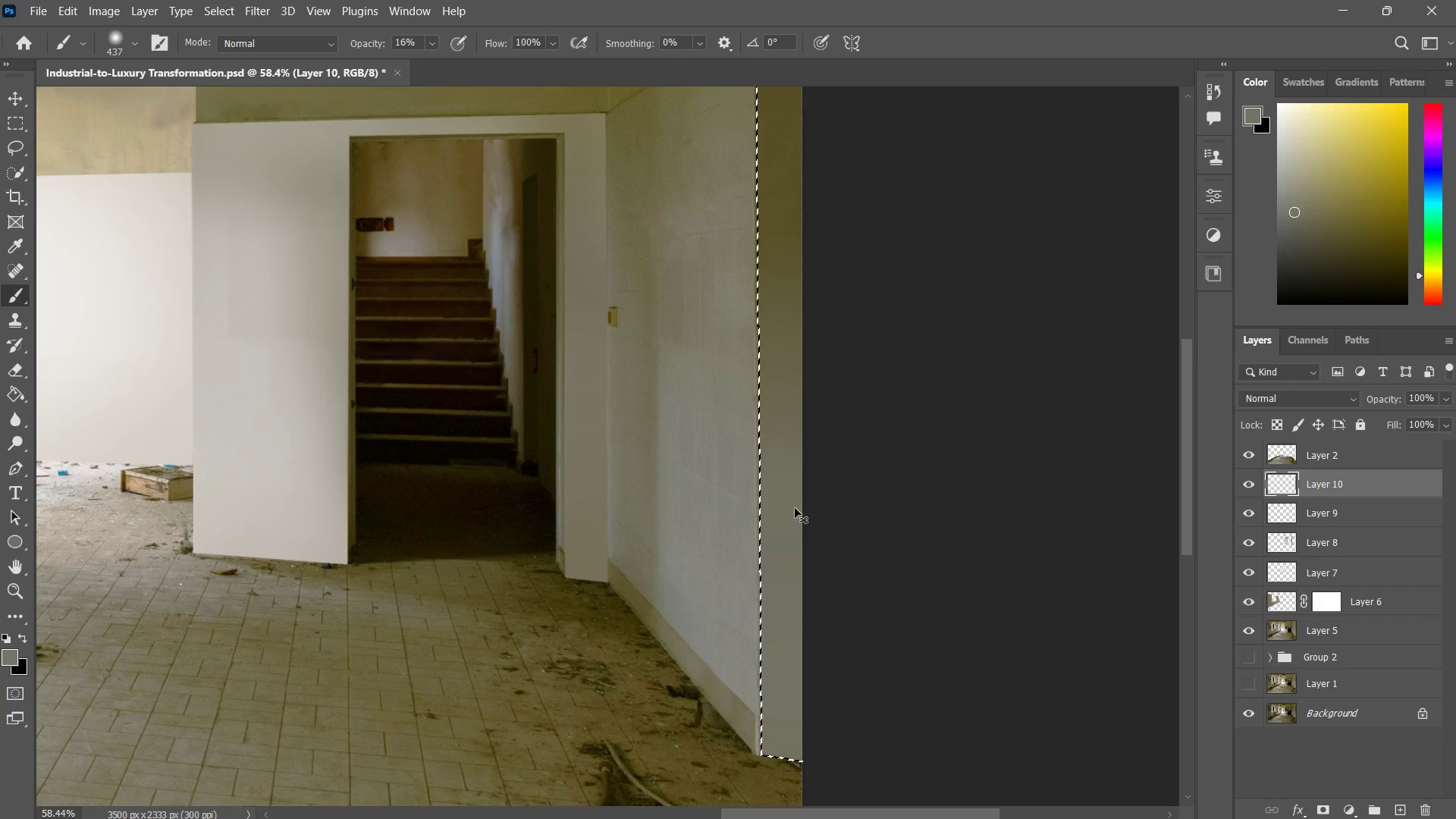 
key(Control+D)
 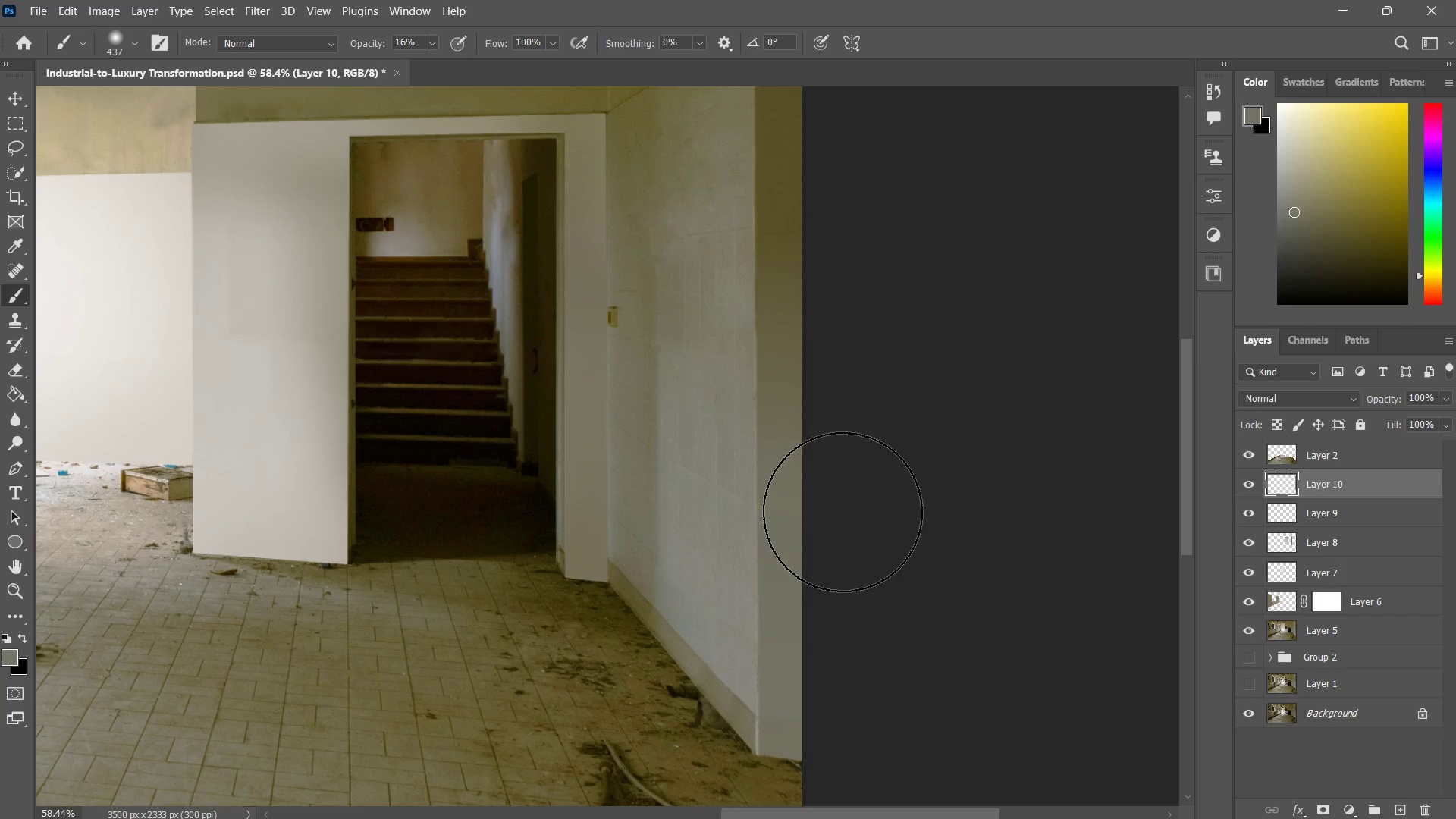 
type(zzz)
 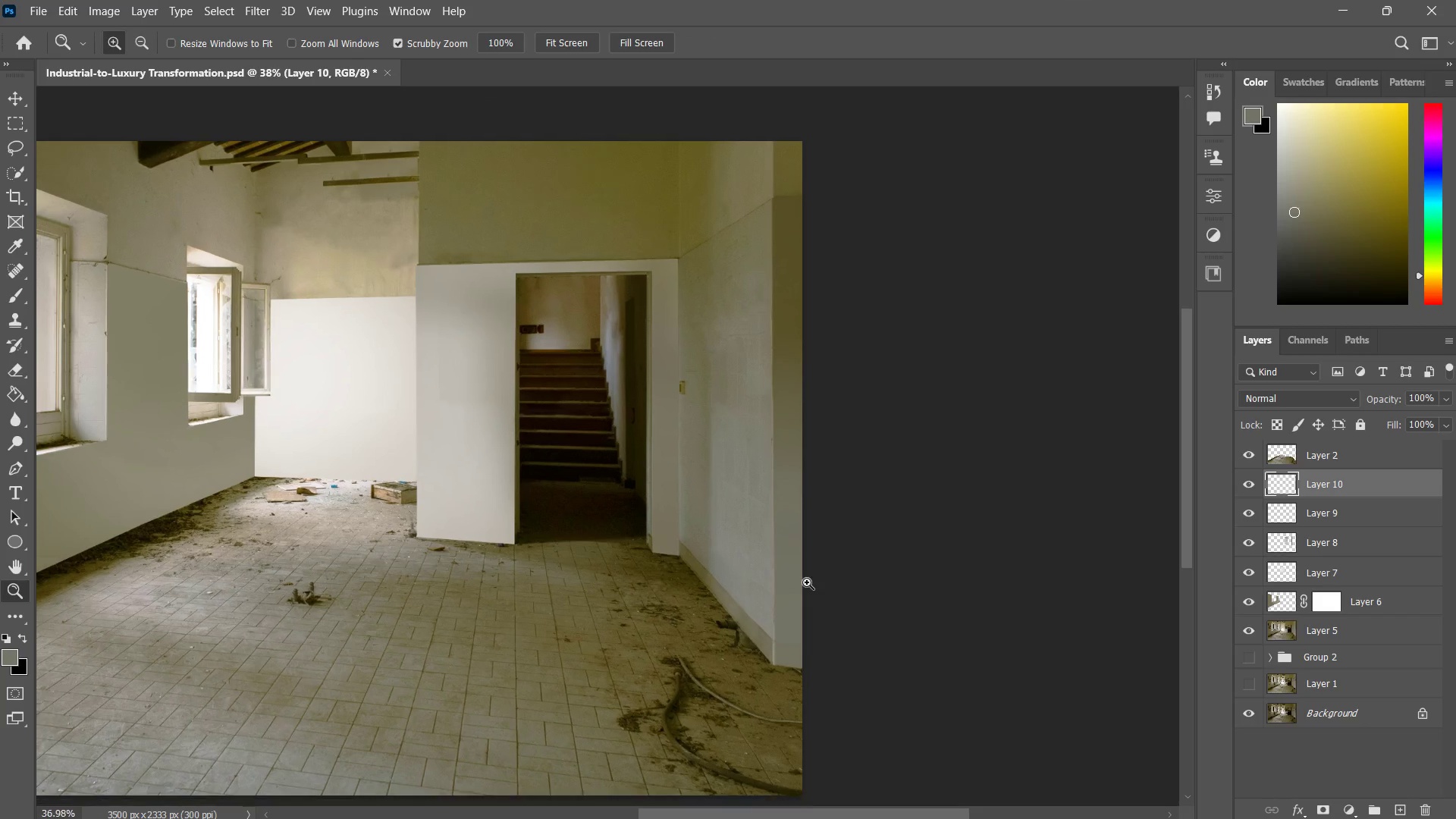 
left_click_drag(start_coordinate=[851, 506], to_coordinate=[817, 569])
 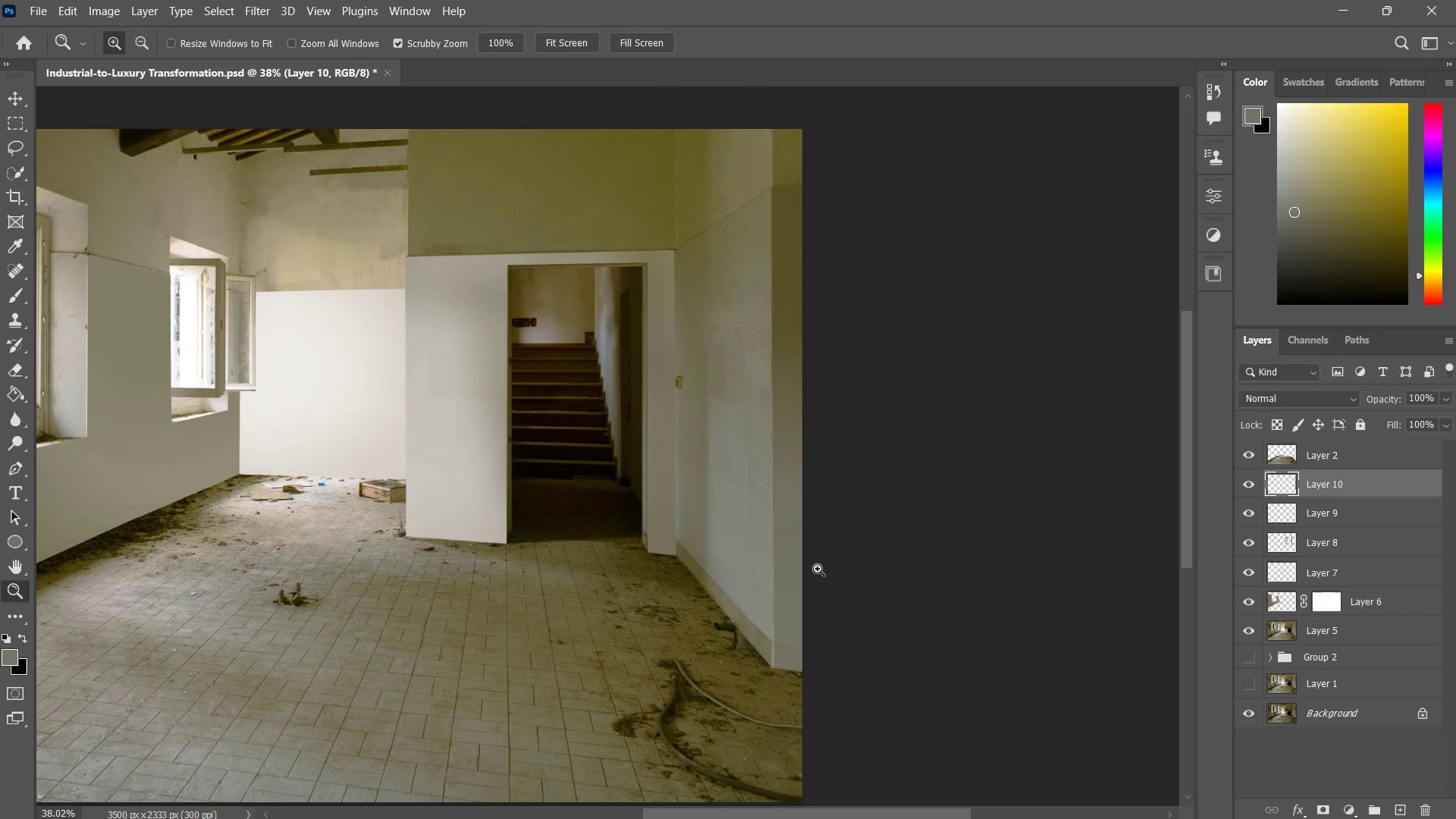 
left_click_drag(start_coordinate=[817, 569], to_coordinate=[807, 582])
 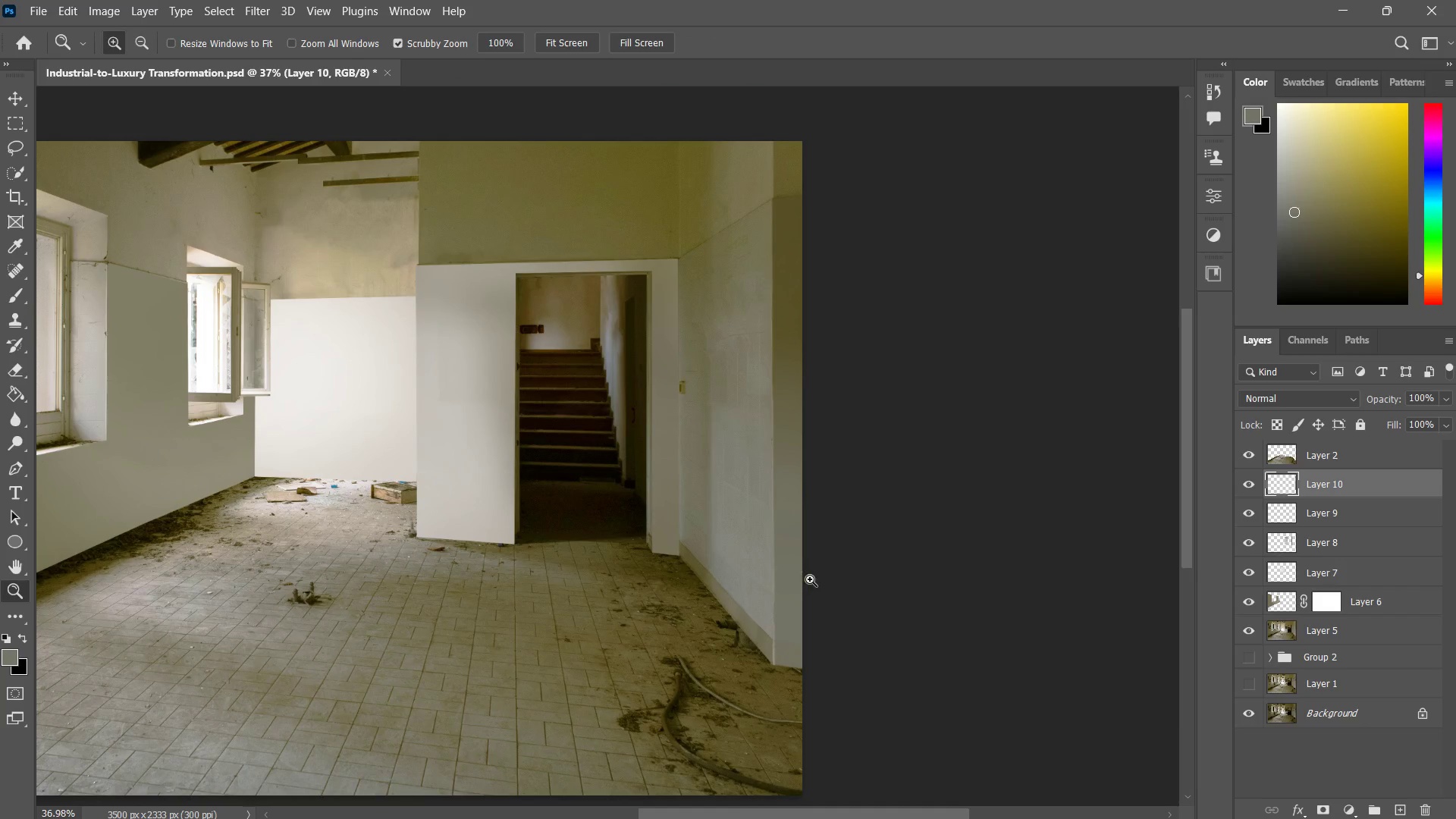 
type(zz)
 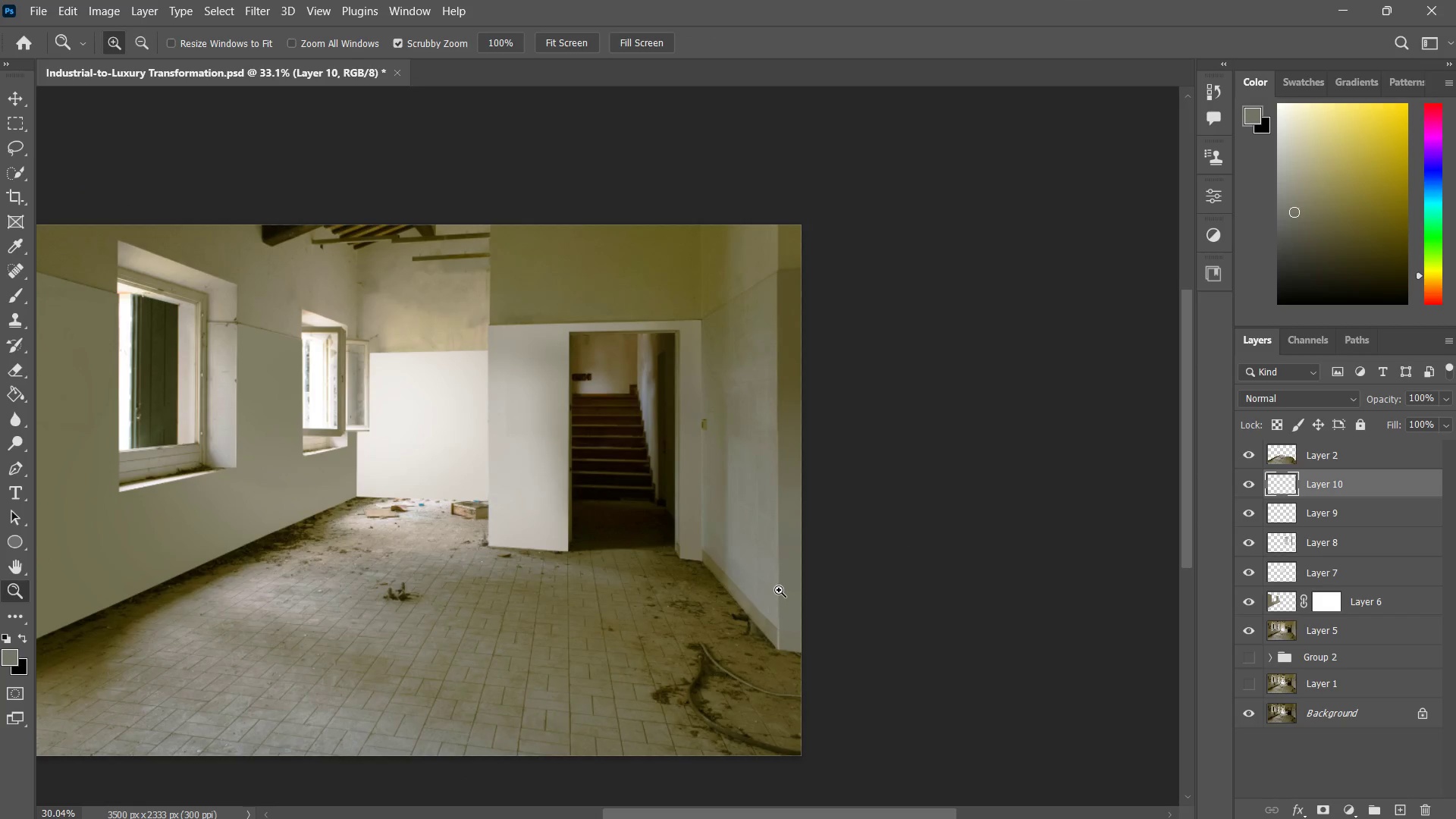 
left_click_drag(start_coordinate=[810, 579], to_coordinate=[794, 586])
 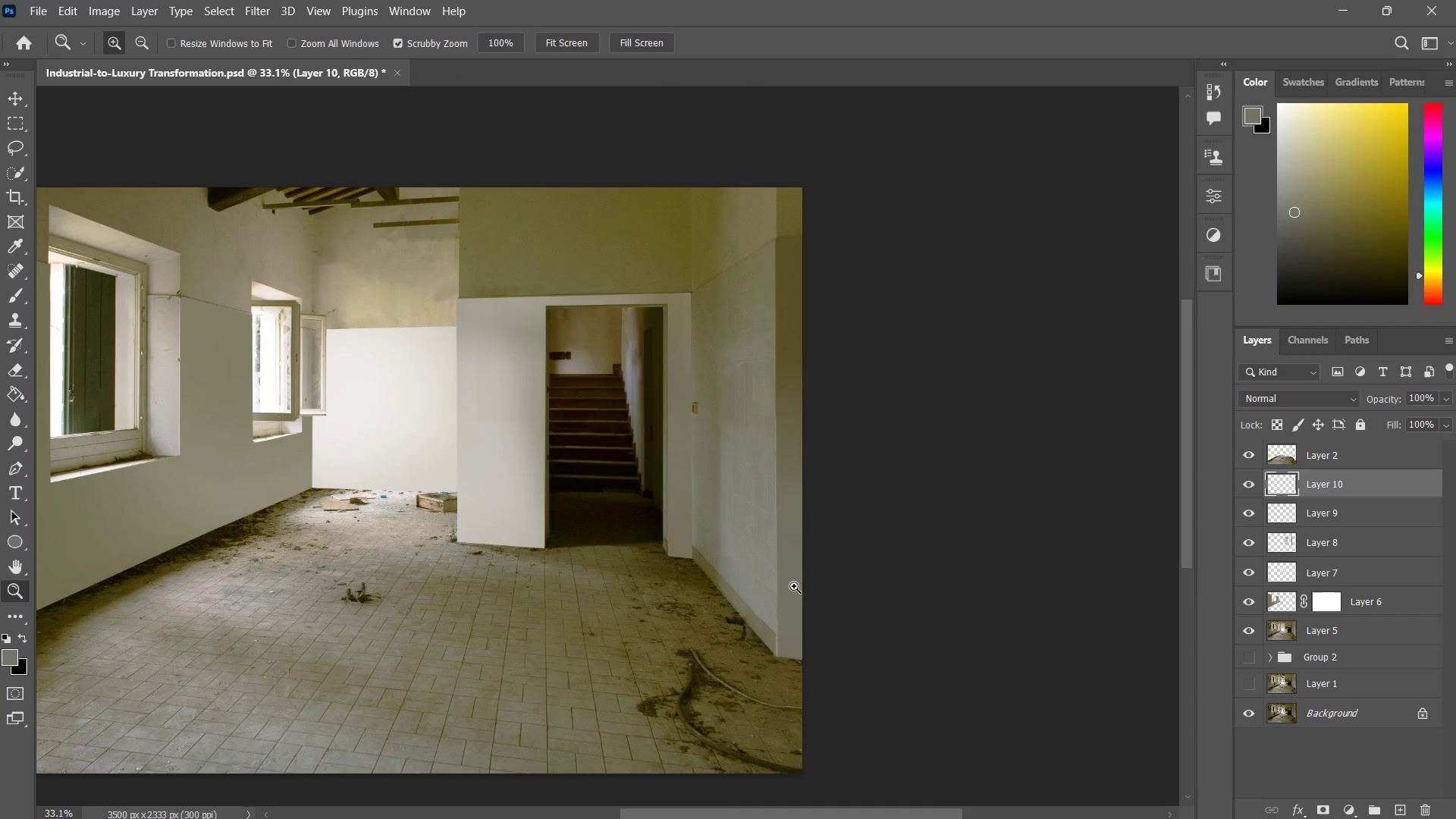 
left_click_drag(start_coordinate=[794, 586], to_coordinate=[778, 590])
 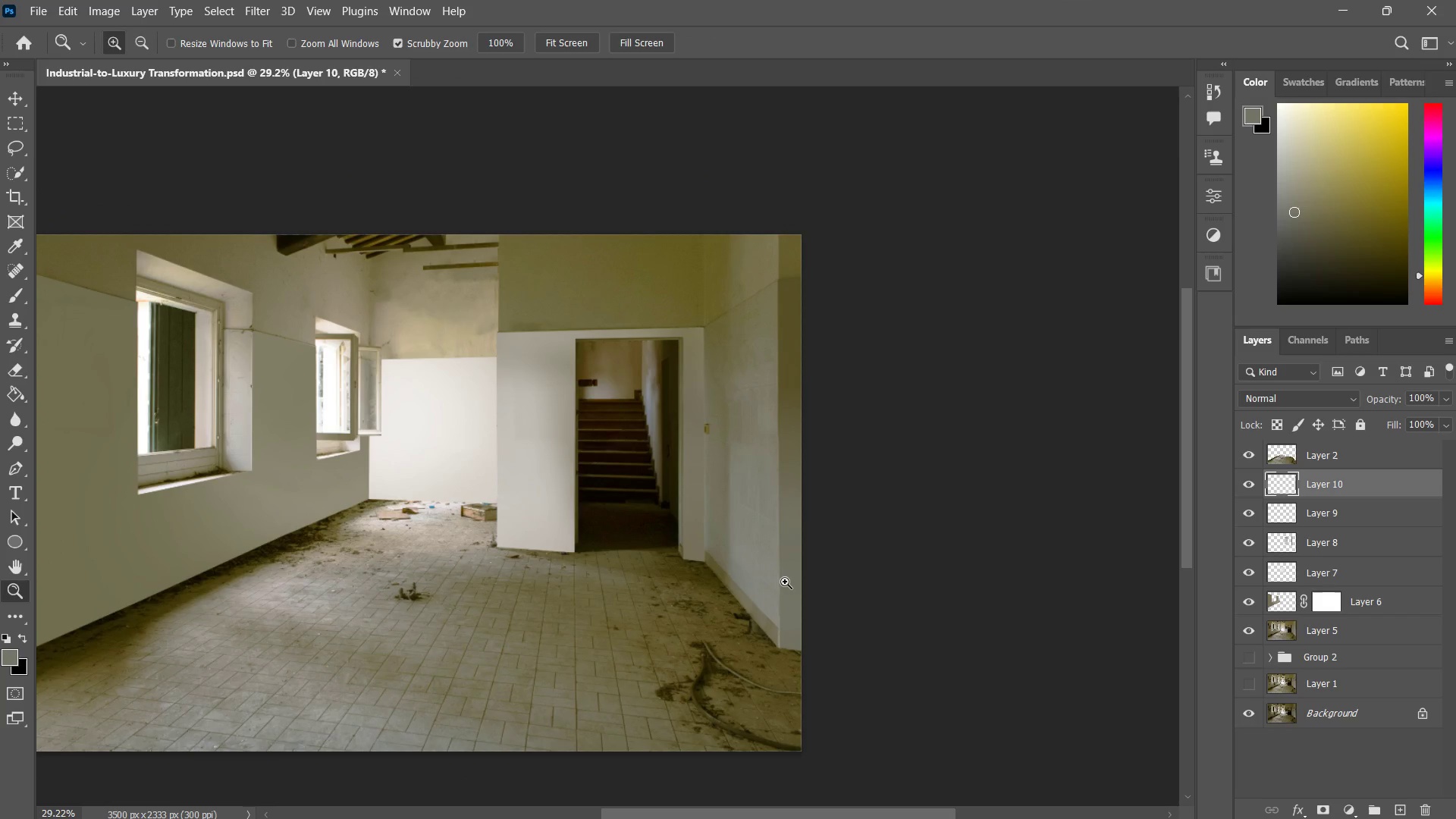 
wait(20.08)
 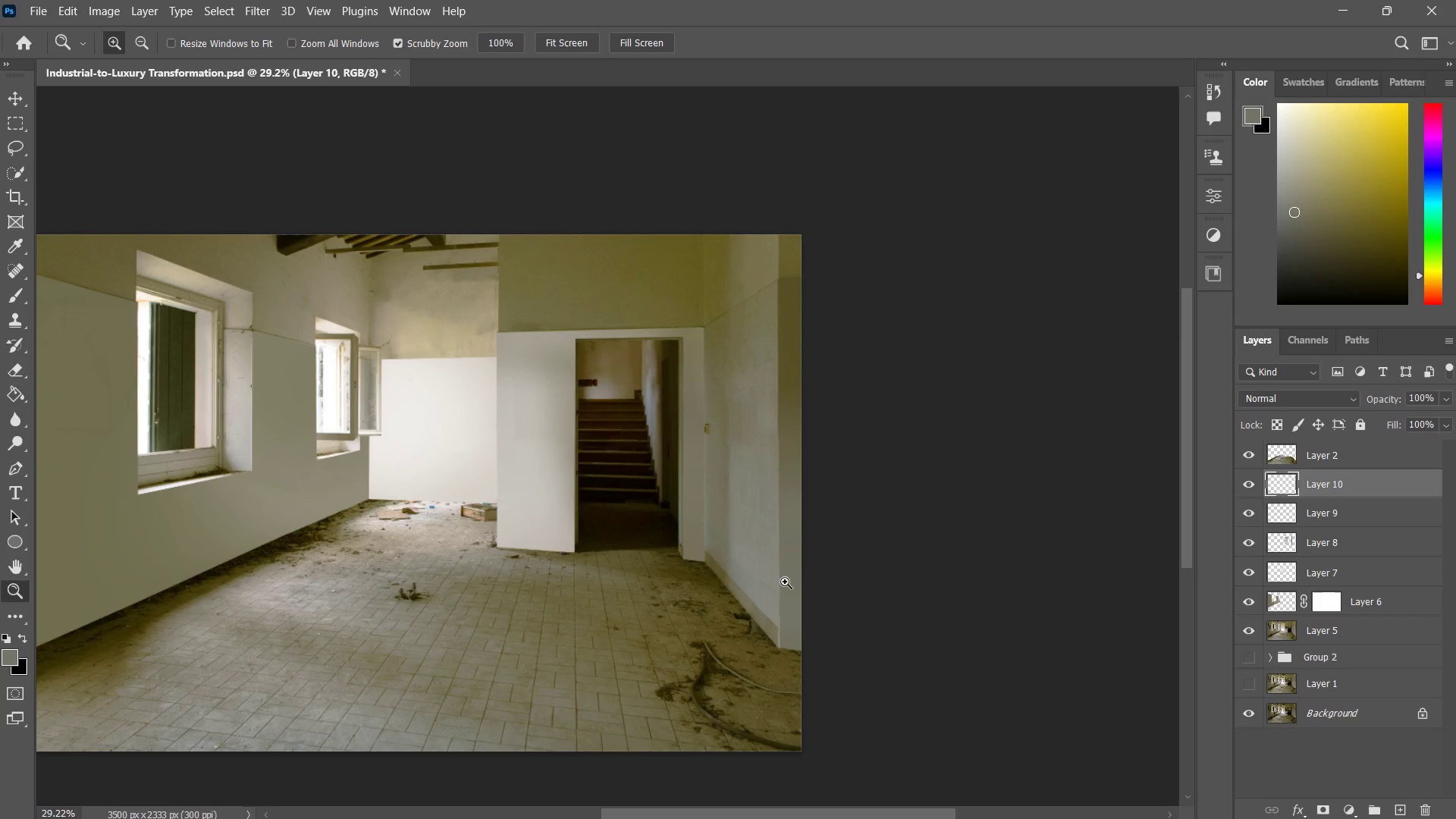 
key(Z)
 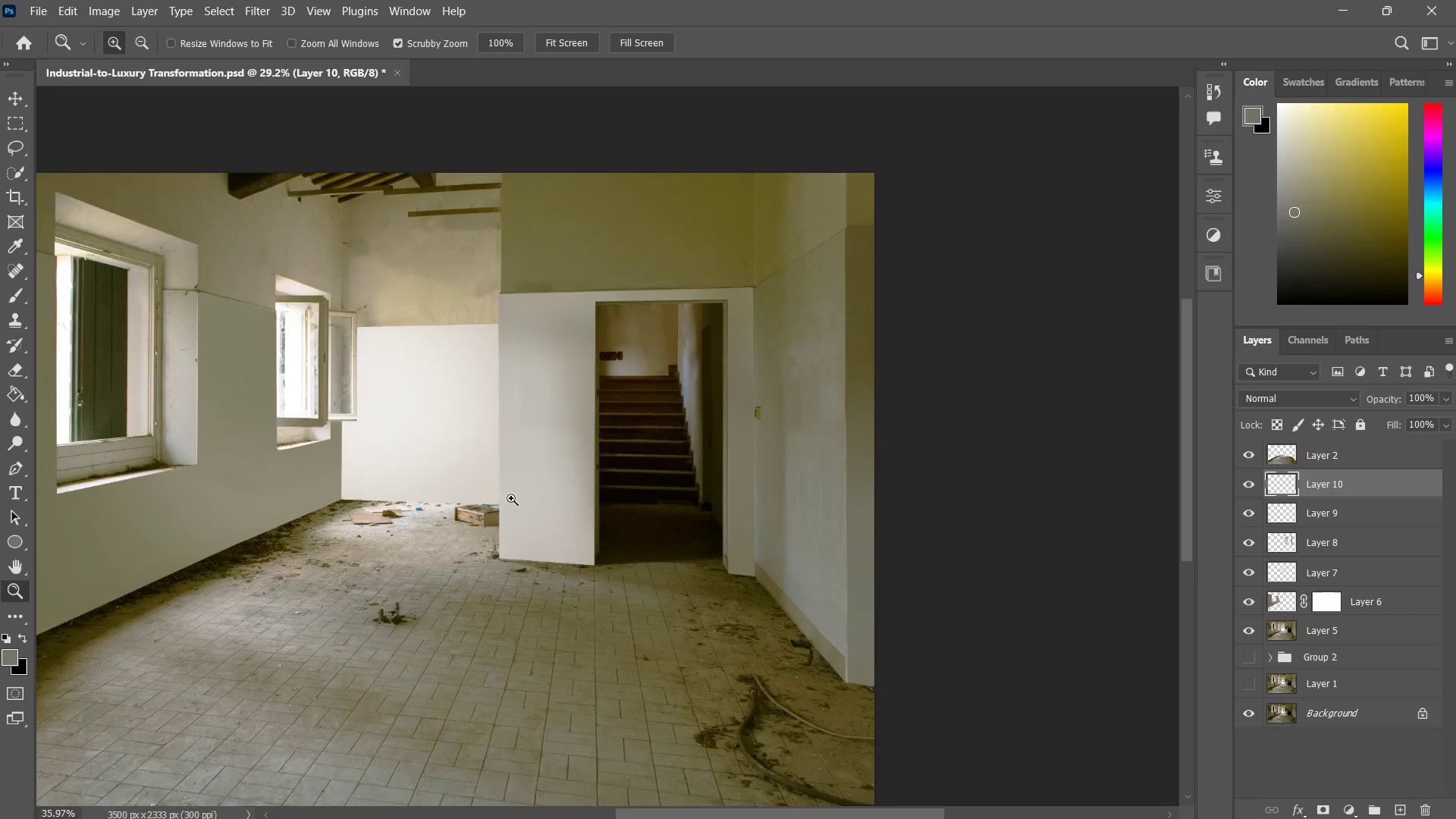 
left_click_drag(start_coordinate=[487, 497], to_coordinate=[502, 509])
 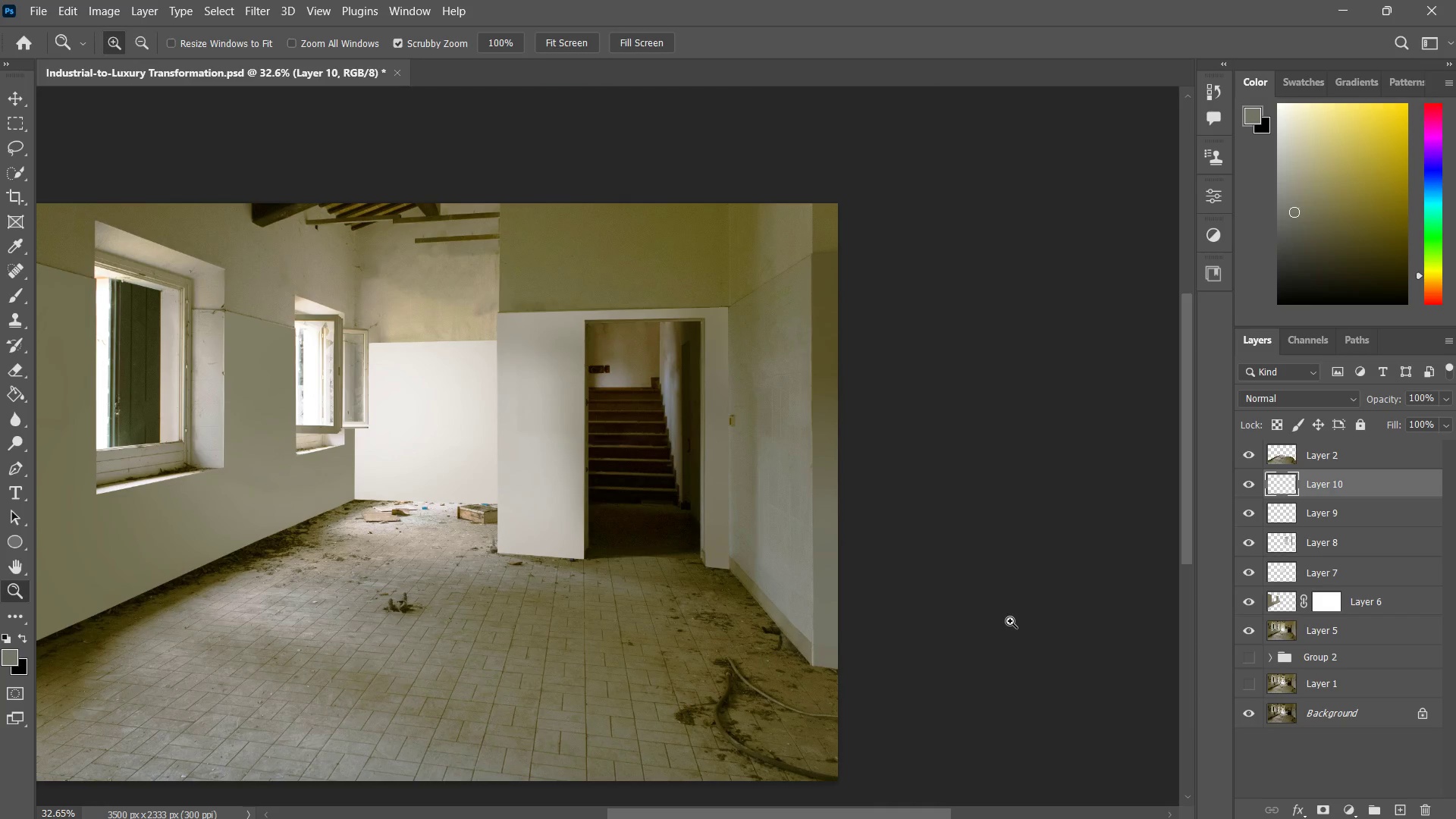 
type(zzz)
key(Tab)
 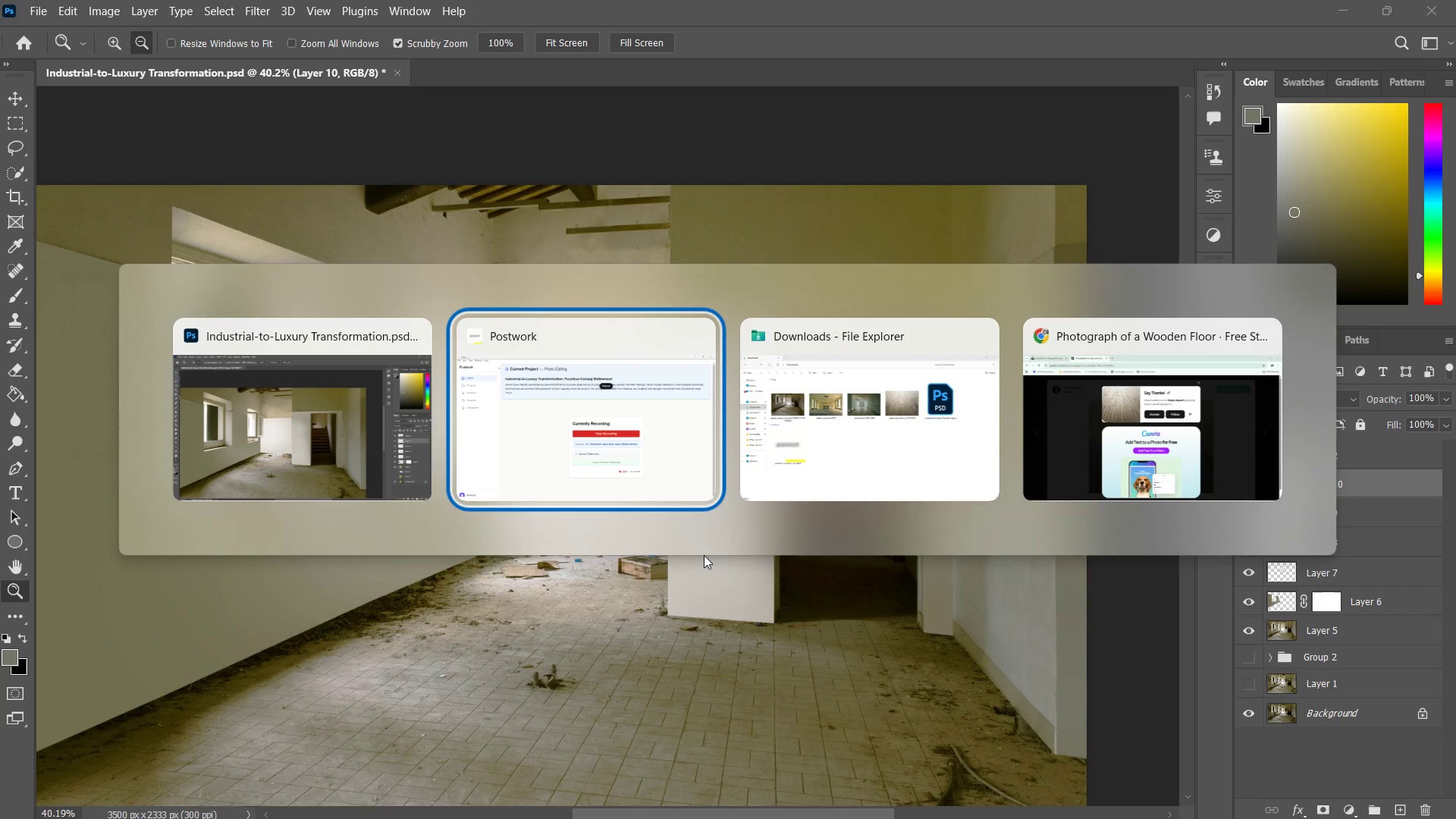 
left_click_drag(start_coordinate=[741, 552], to_coordinate=[707, 623])
 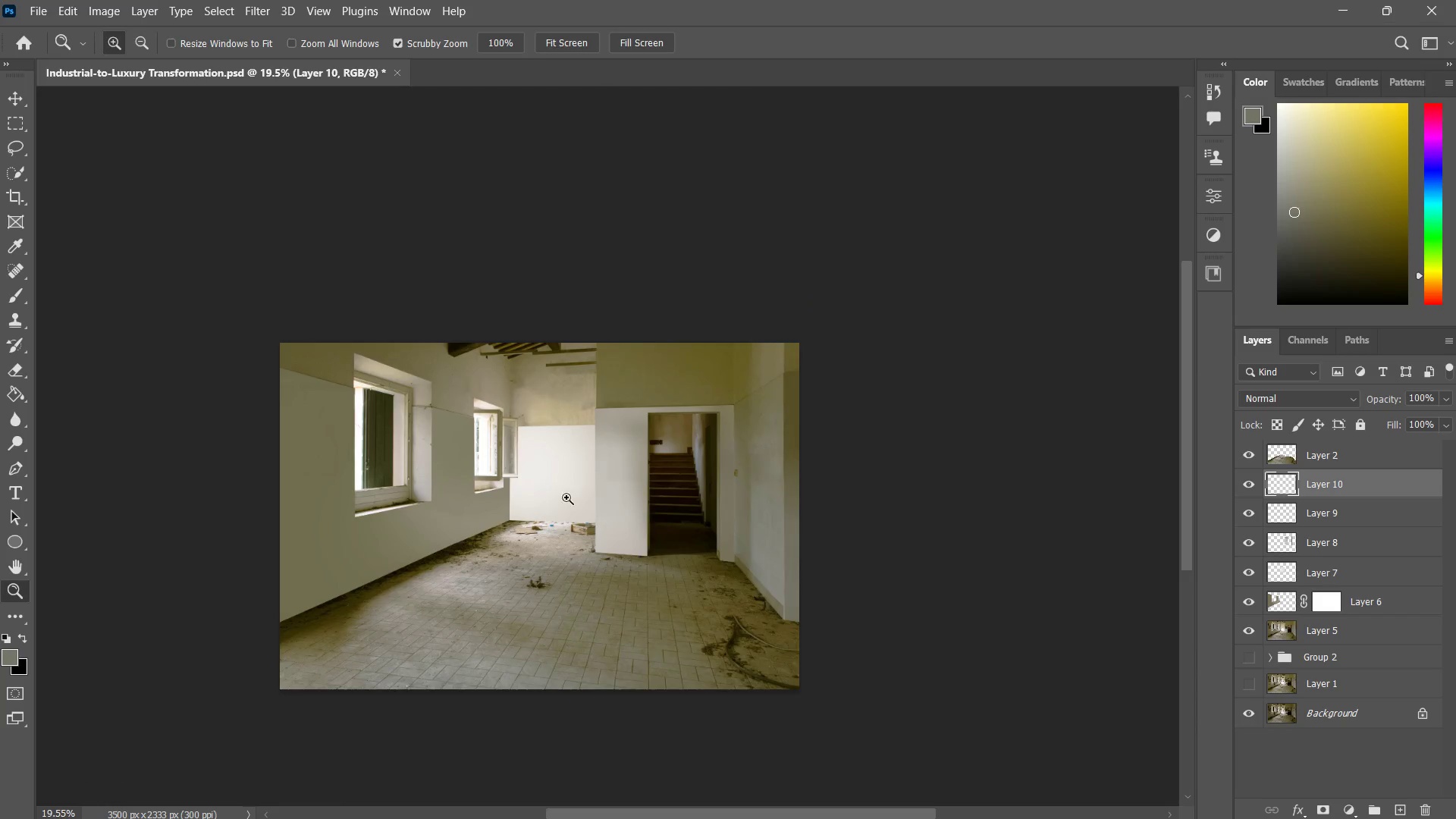 
left_click_drag(start_coordinate=[566, 497], to_coordinate=[633, 465])
 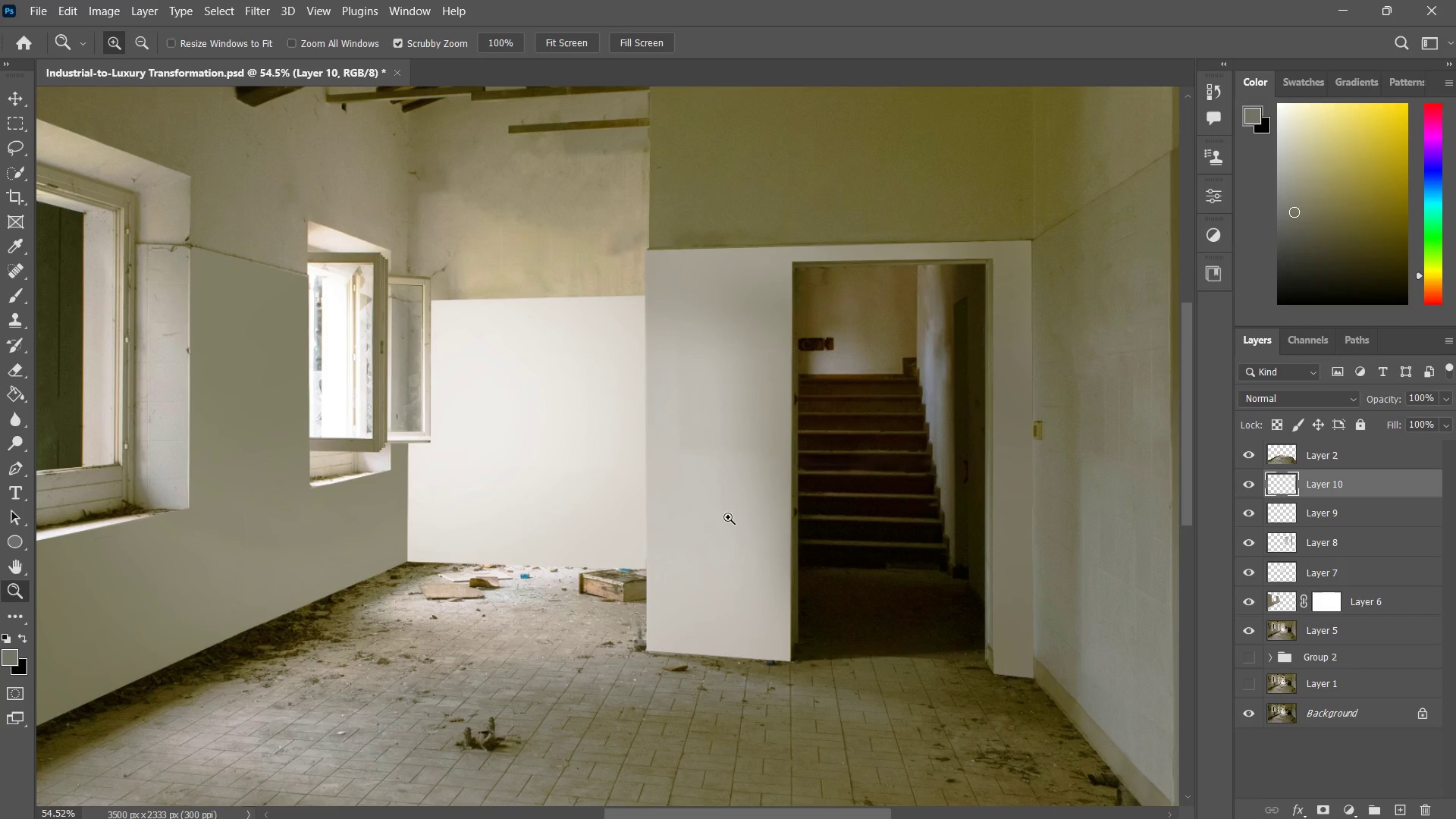 
left_click_drag(start_coordinate=[728, 517], to_coordinate=[704, 555])
 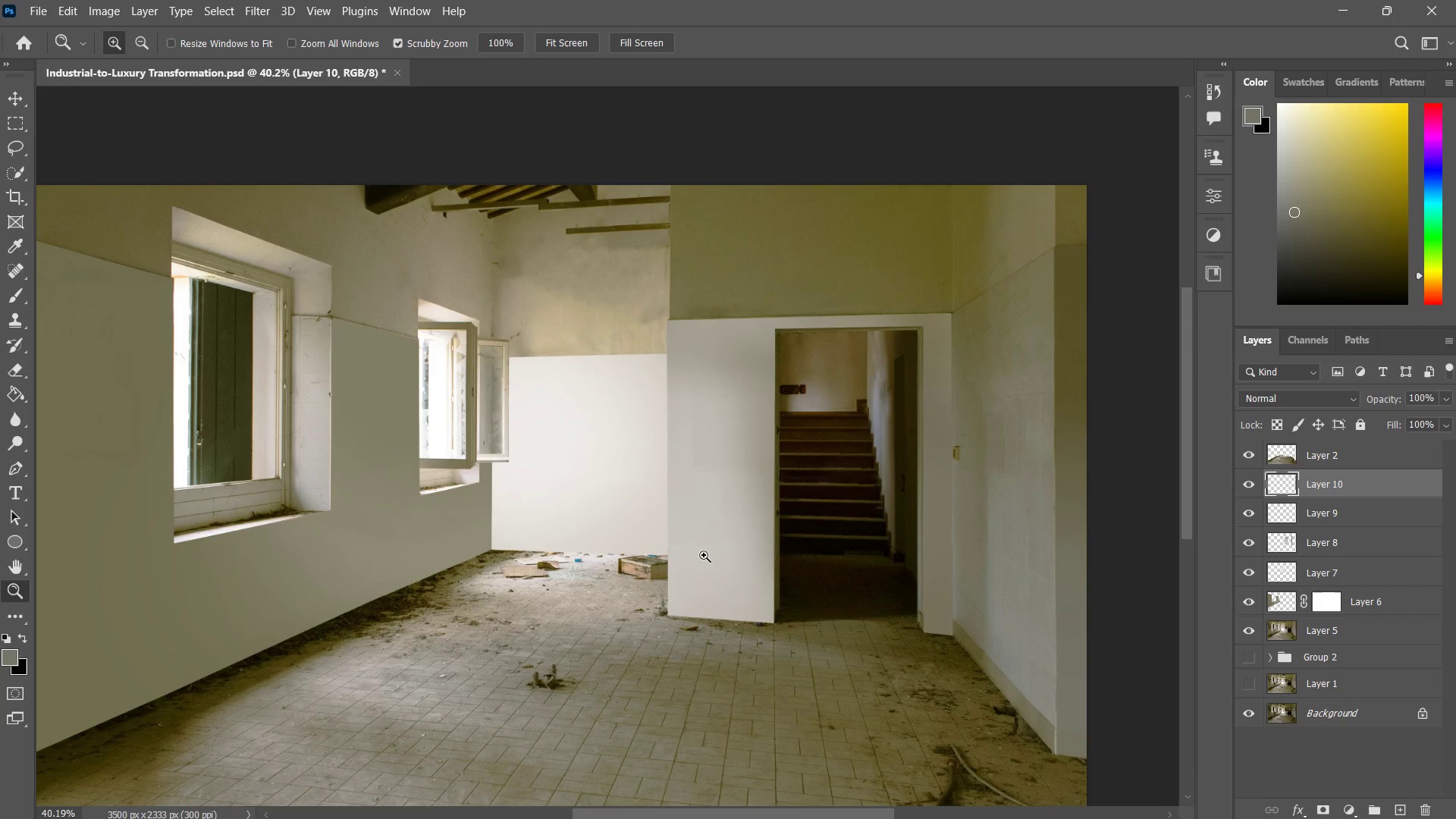 
hold_key(key=AltLeft, duration=1.2)